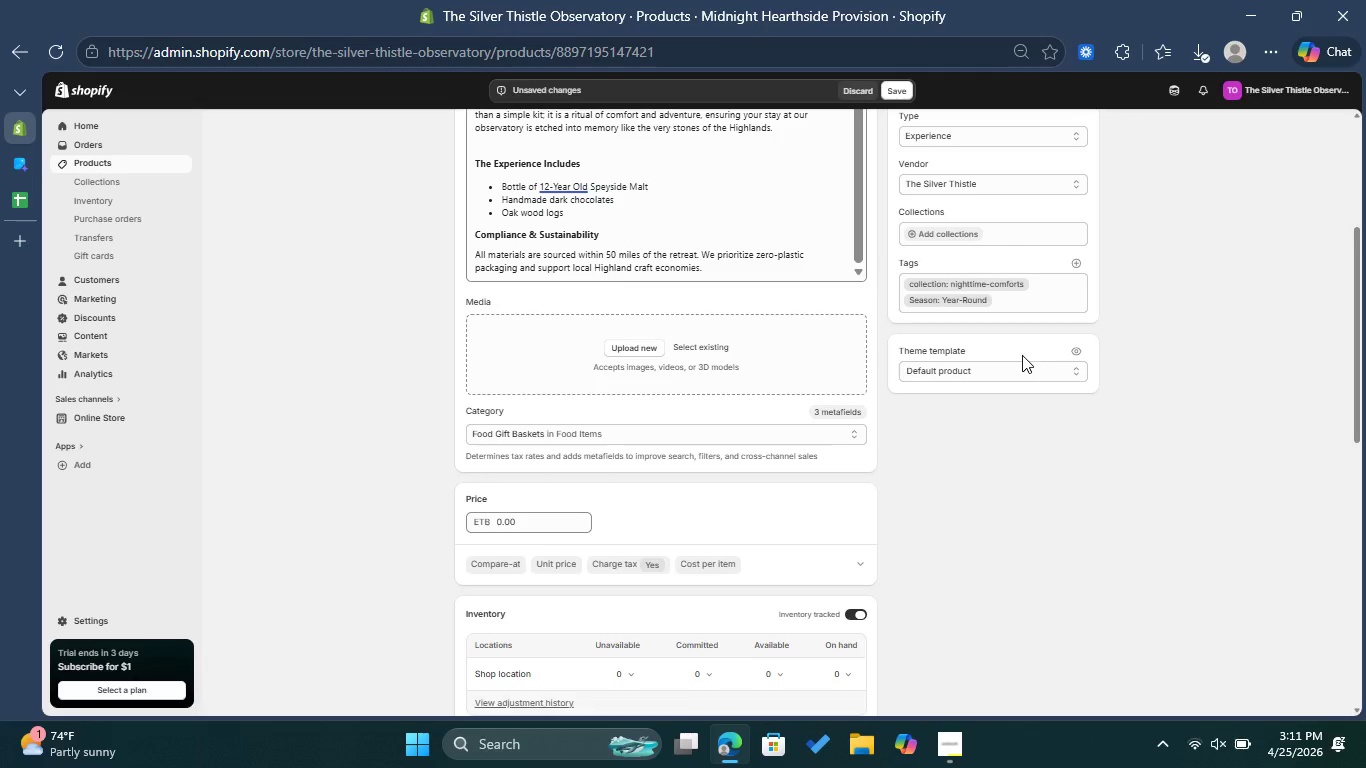 
wait(26.55)
 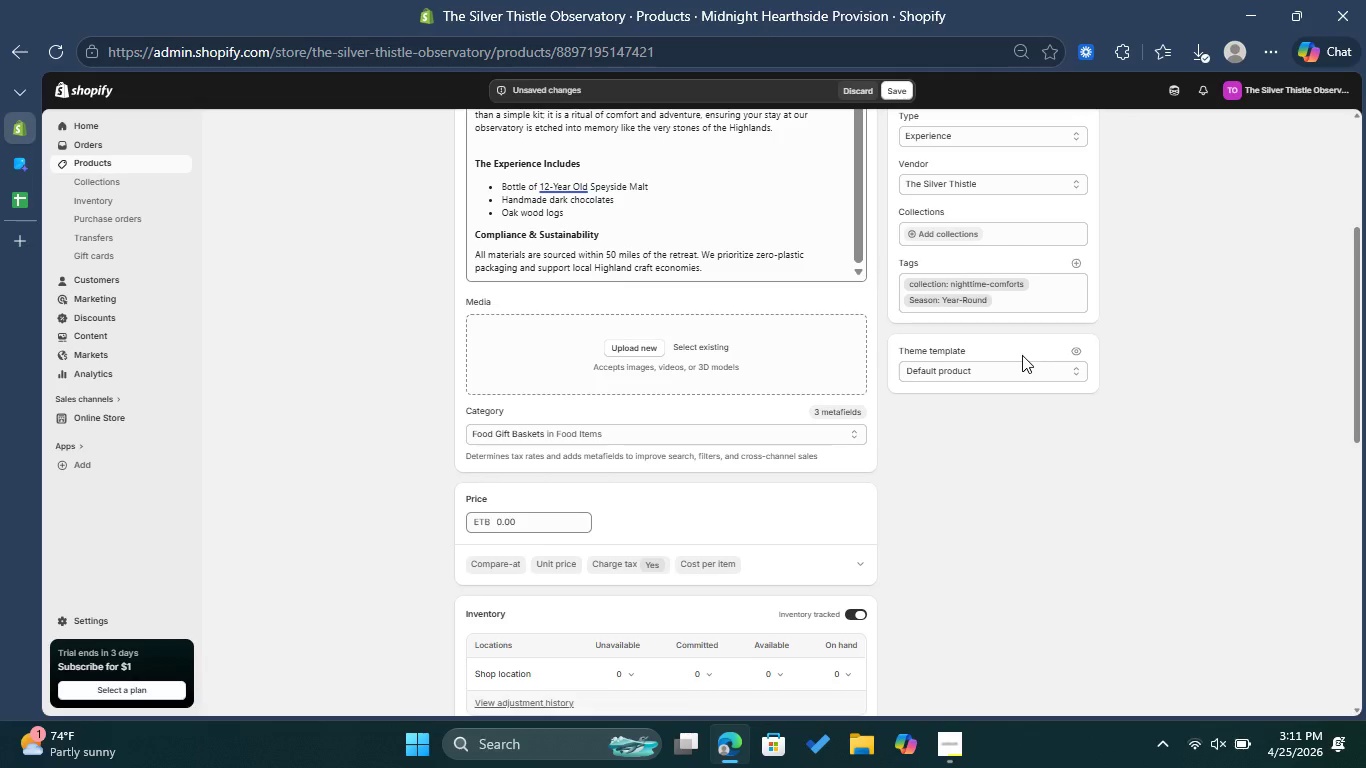 
scroll: coordinate [944, 449], scroll_direction: down, amount: 5.0
 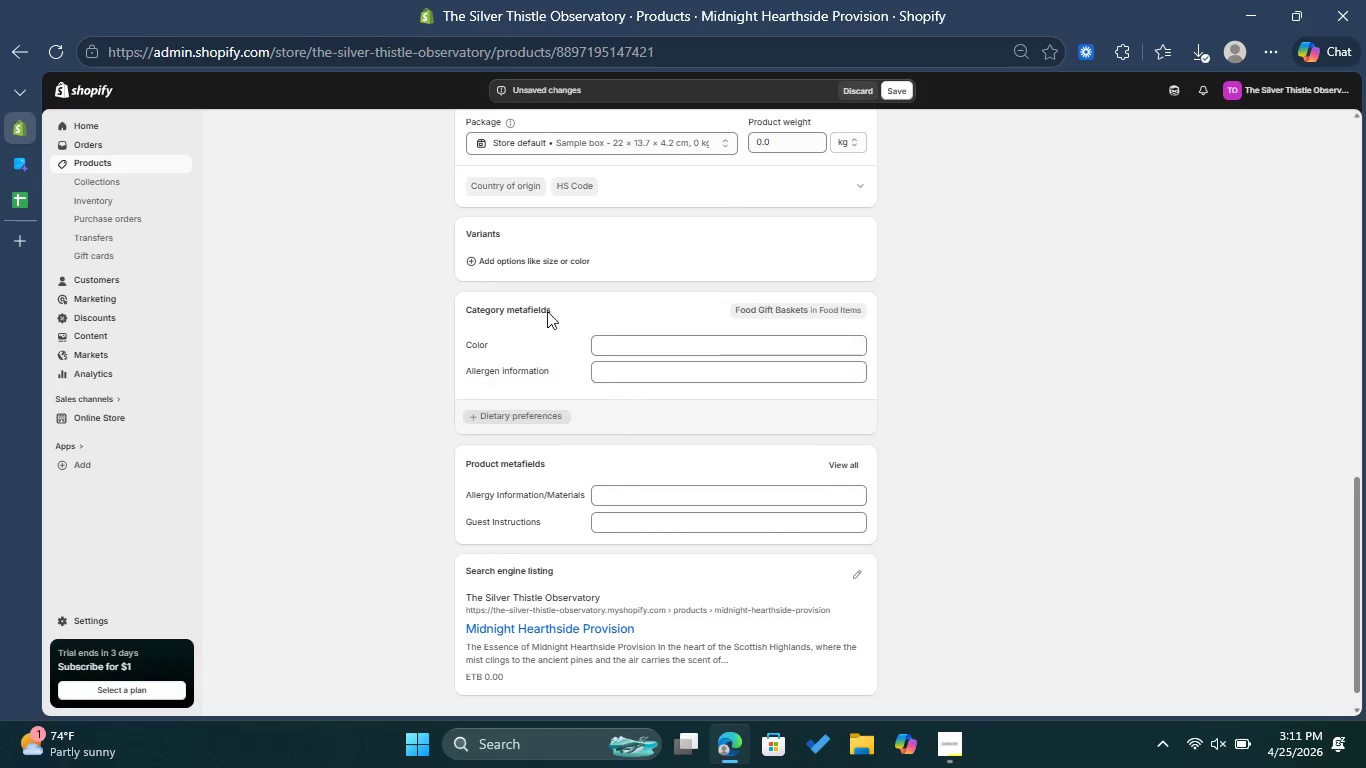 
left_click([541, 264])
 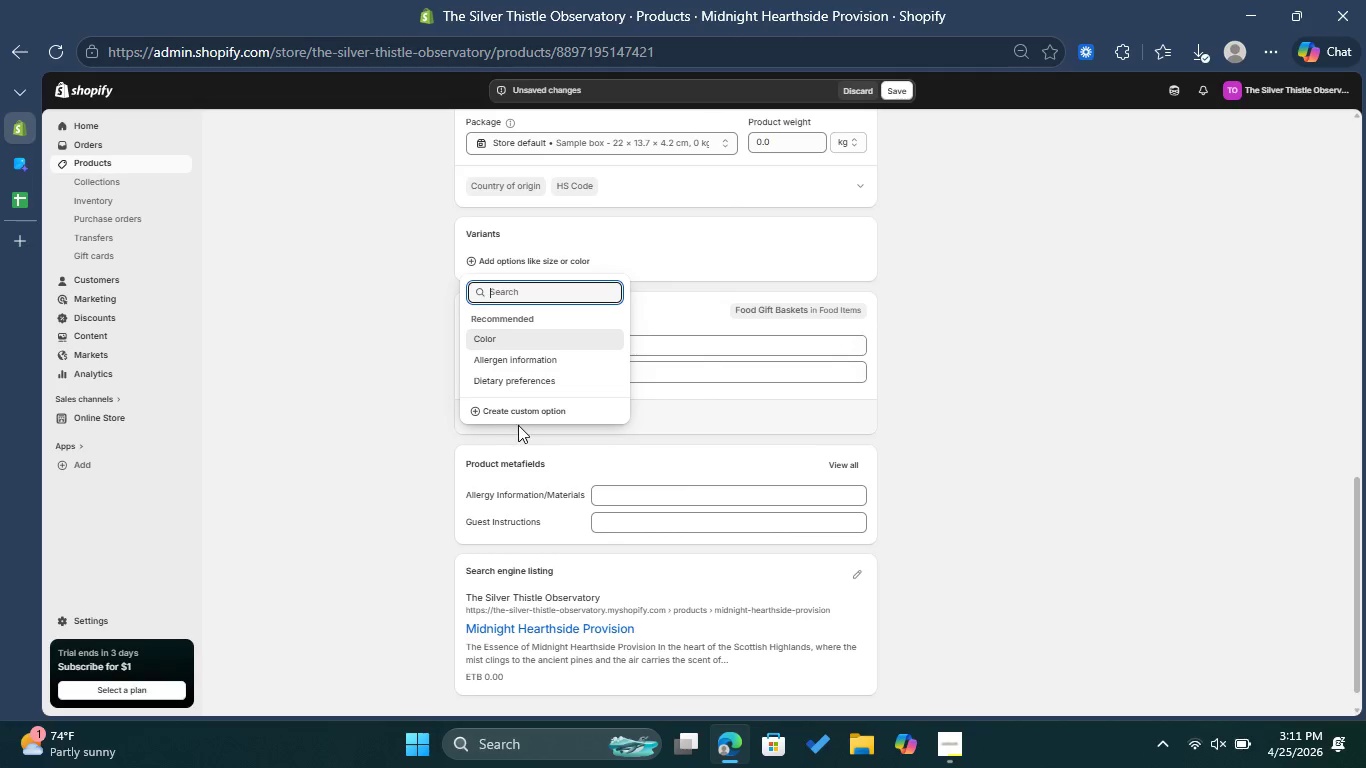 
left_click([525, 410])
 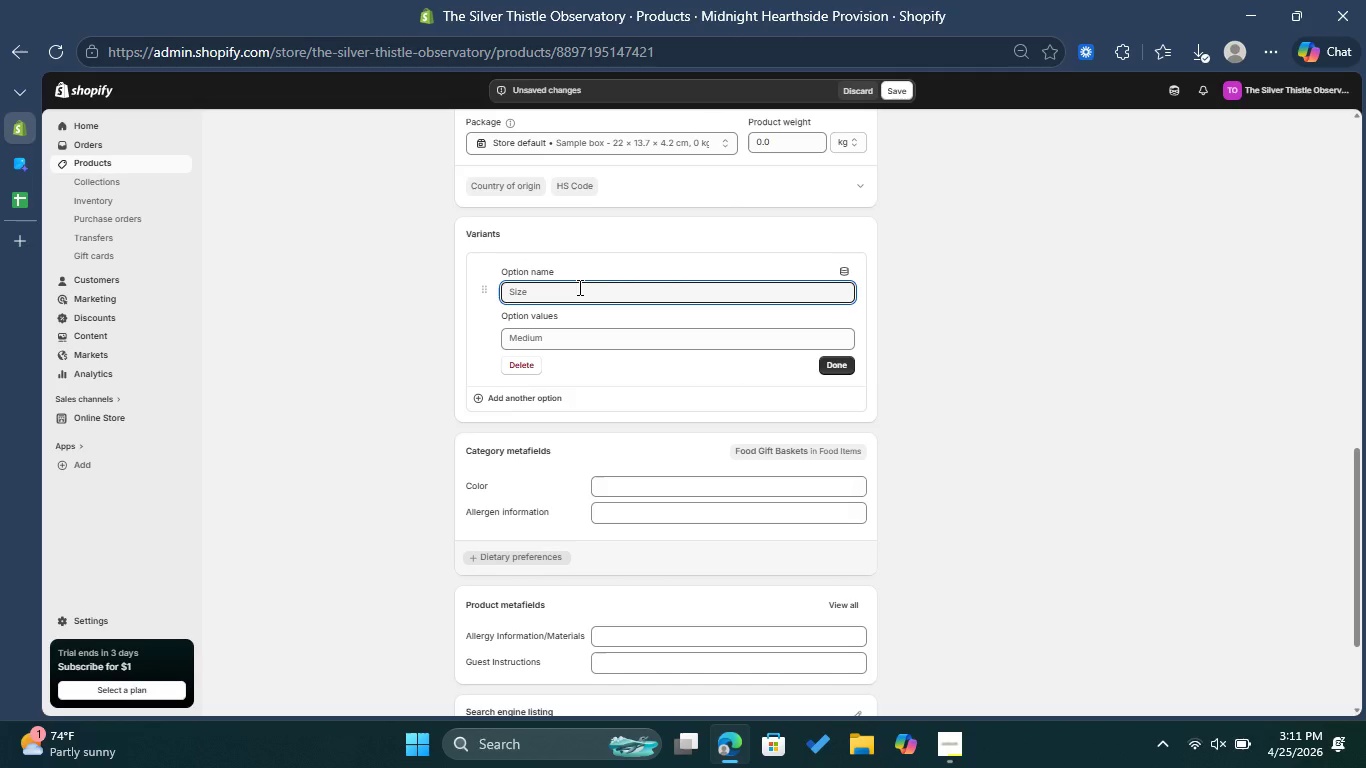 
type(Upgrade Tier)
 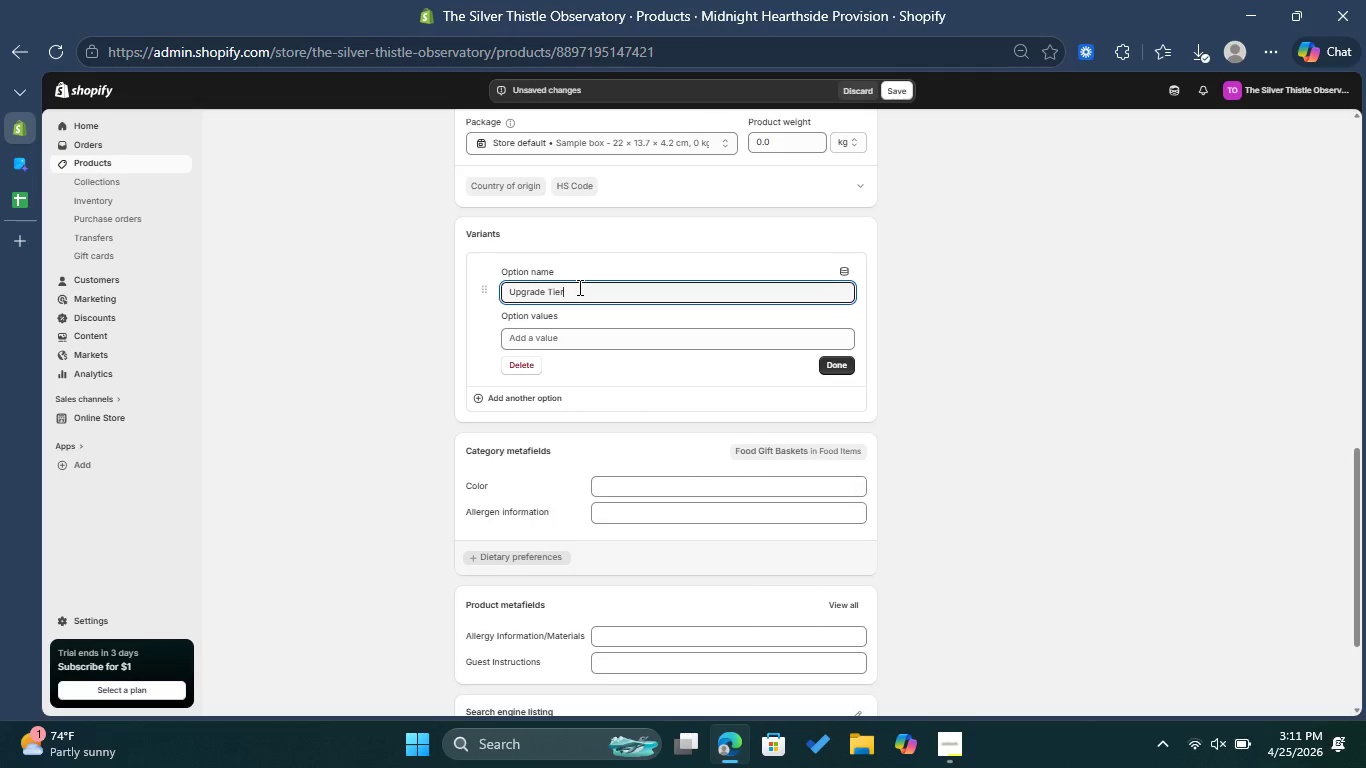 
left_click([586, 332])
 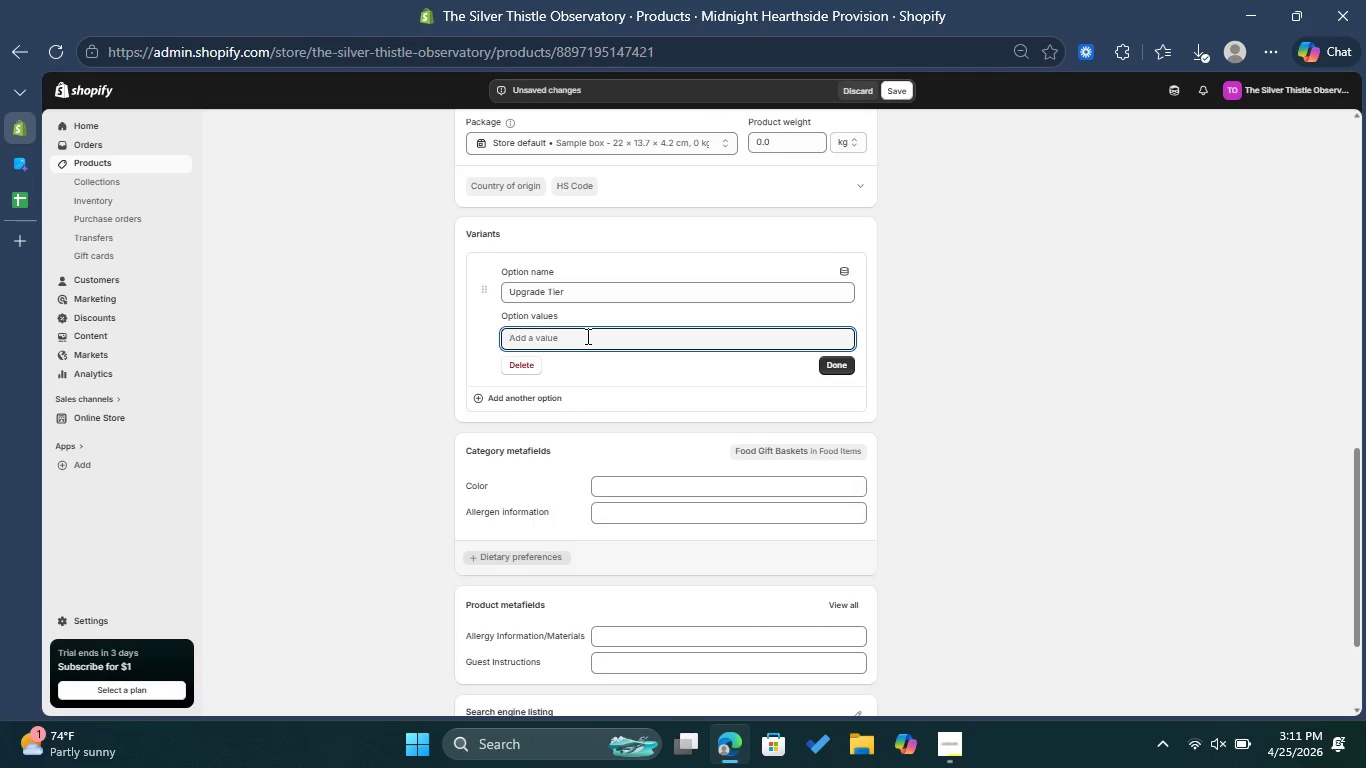 
type(Standrad)
 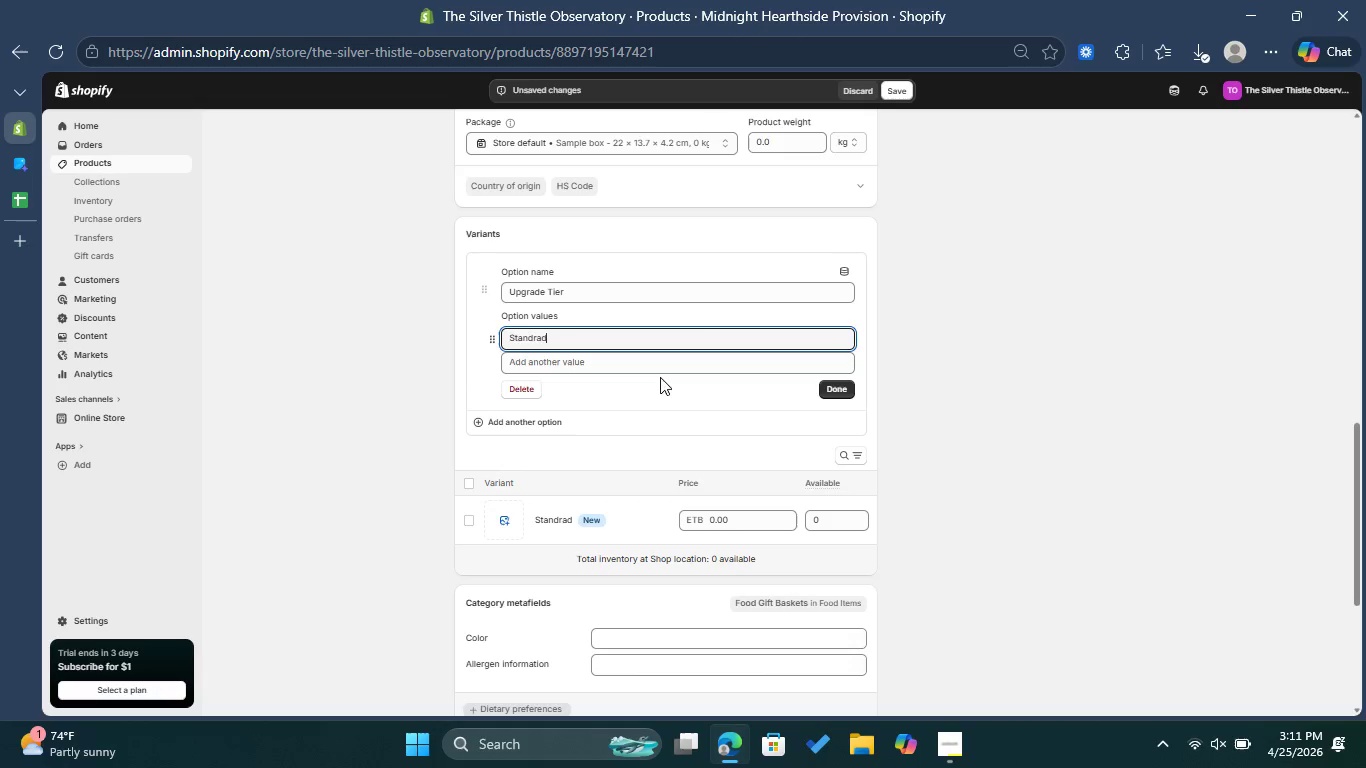 
left_click([638, 365])
 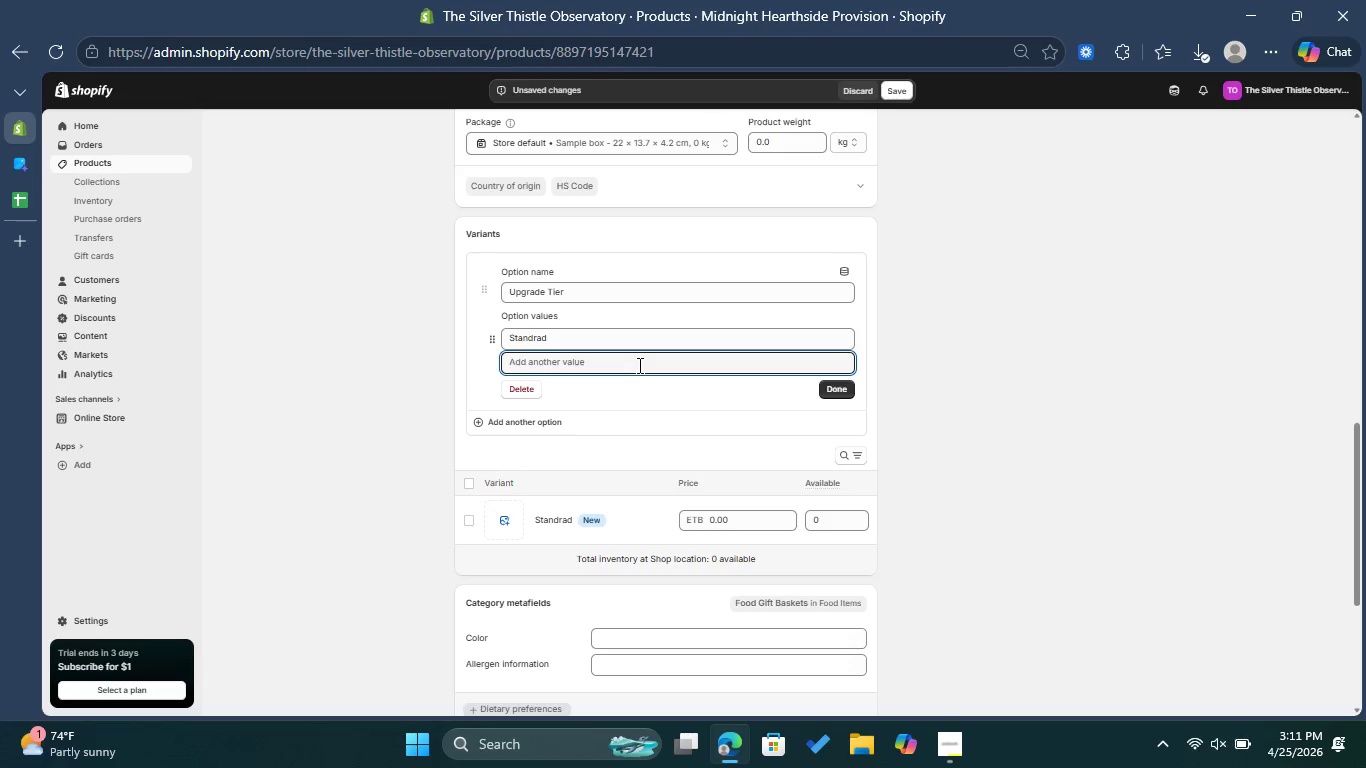 
type(Premium (with )
 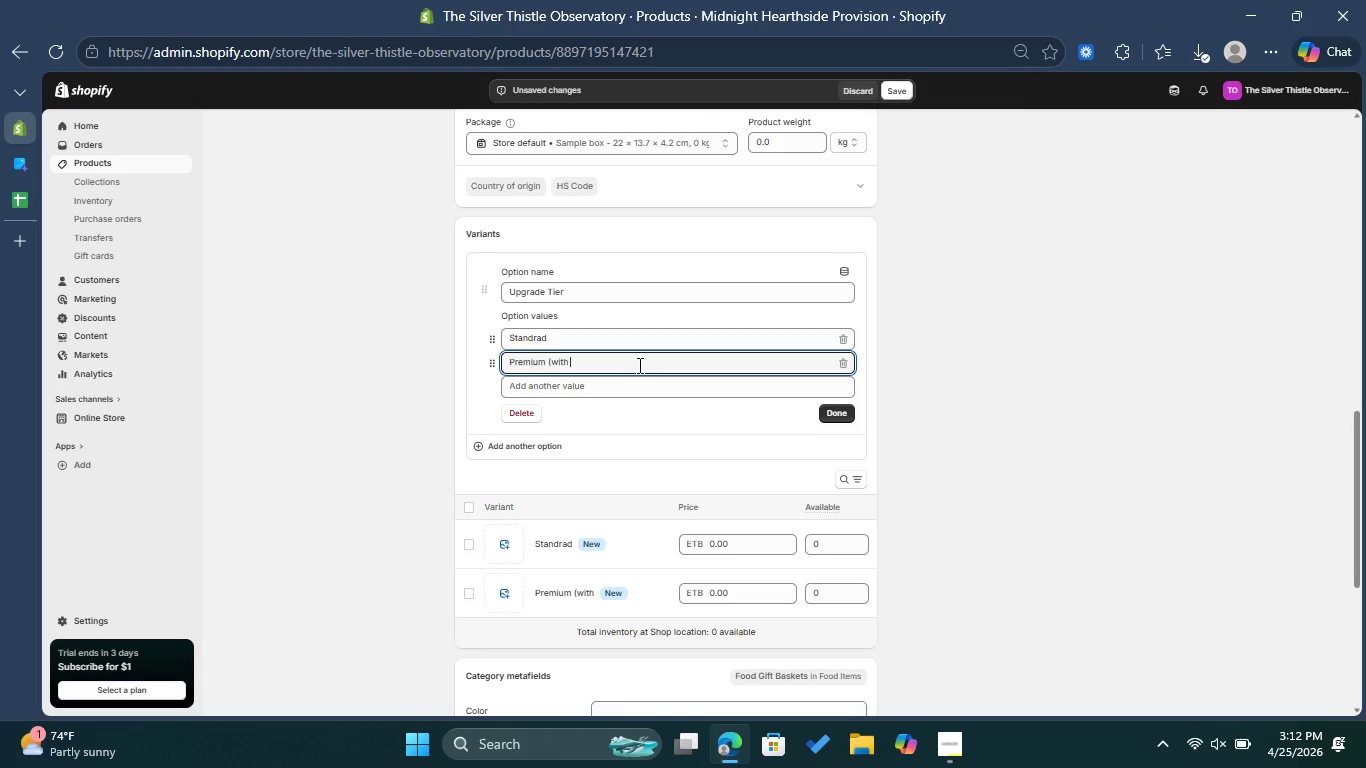 
type(Whisky))
 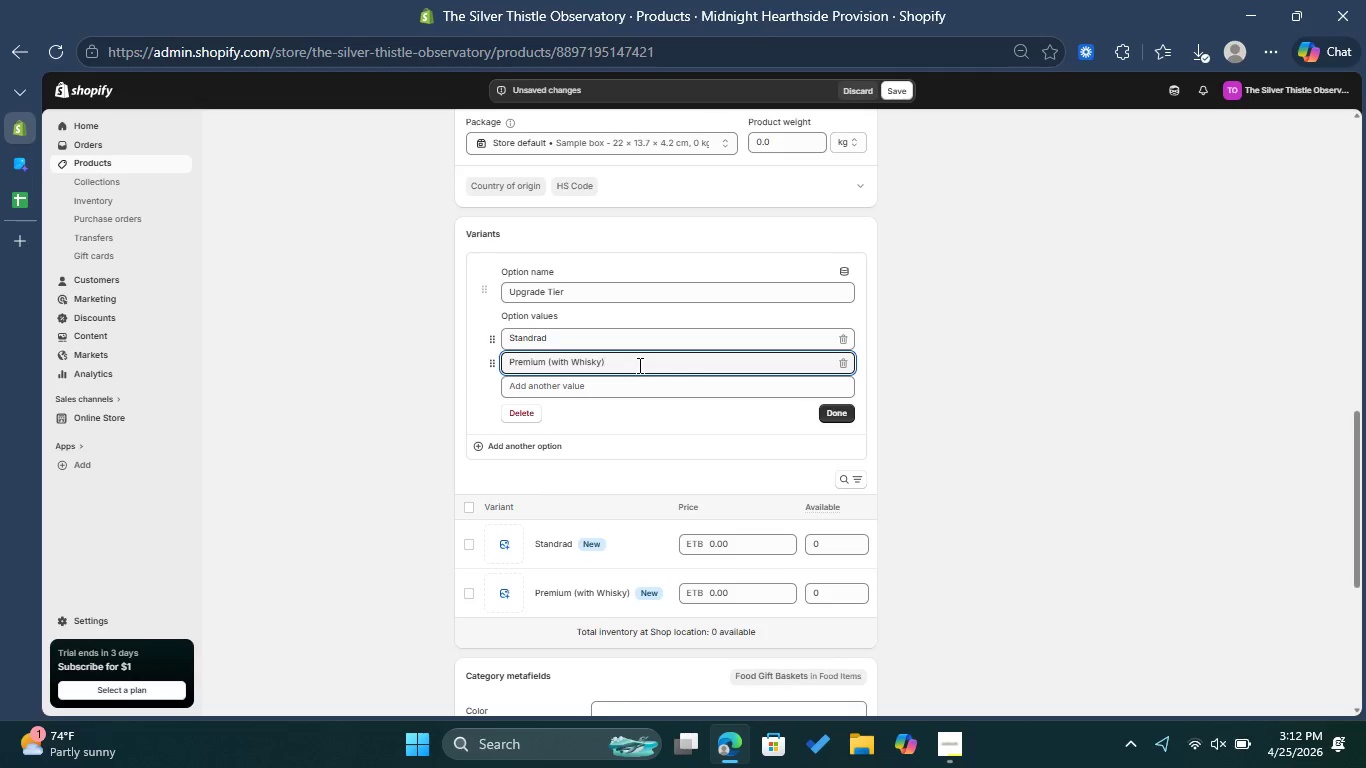 
left_click([597, 390])
 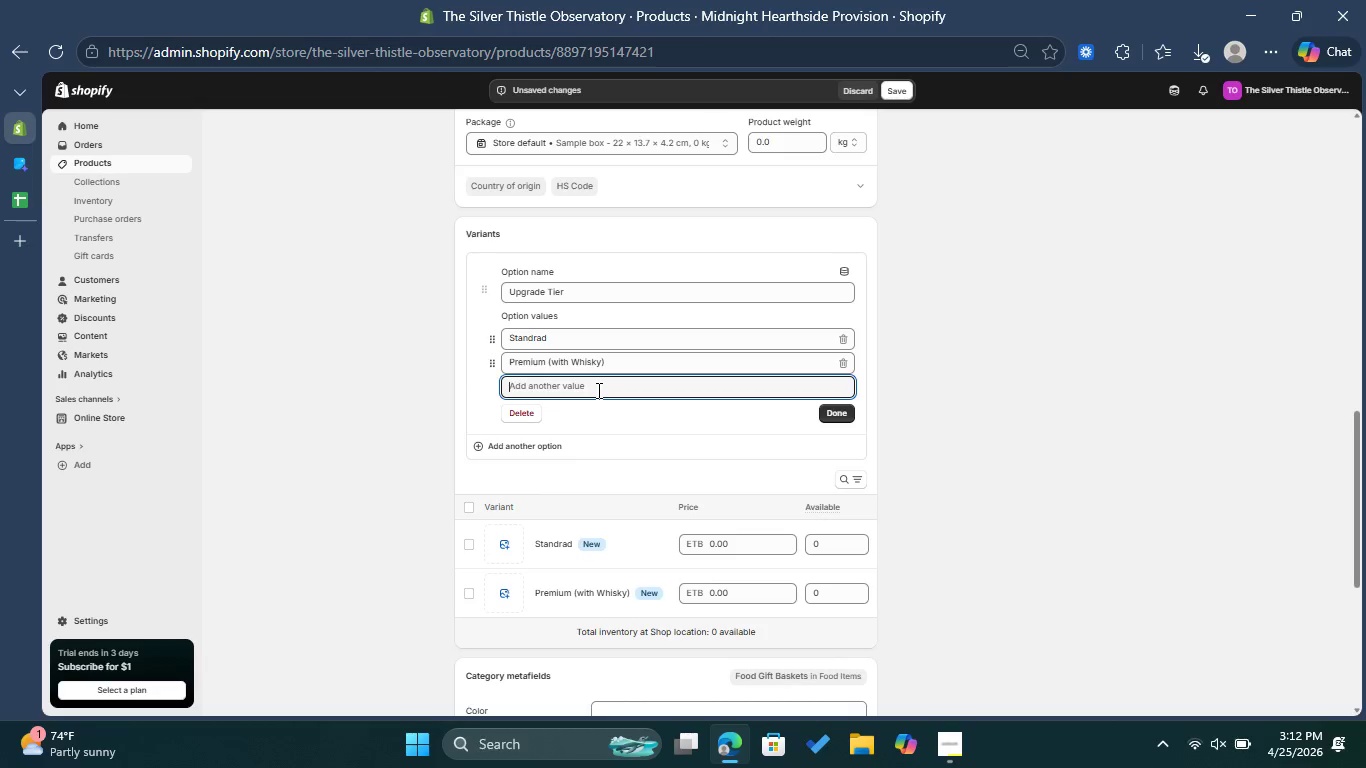 
type(Deluxe (Full Ritual))
 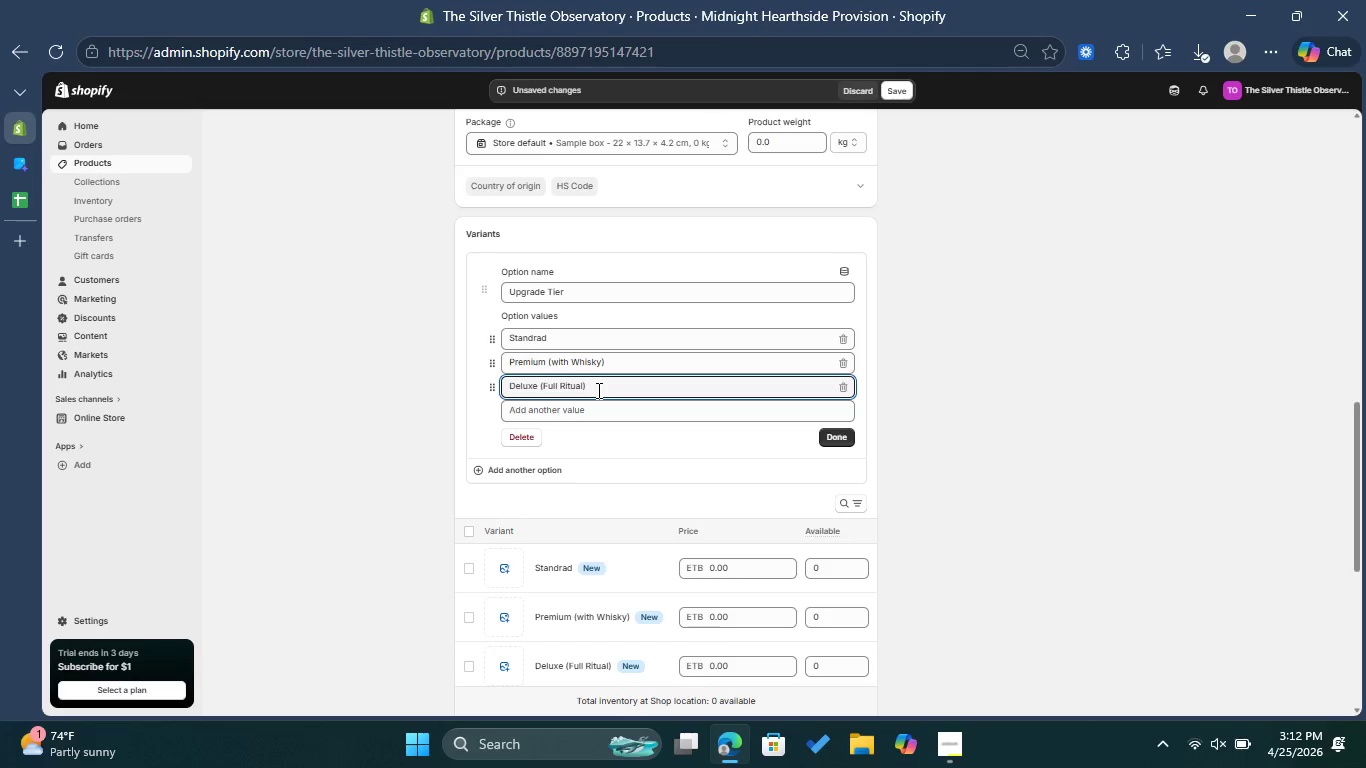 
left_click([828, 436])
 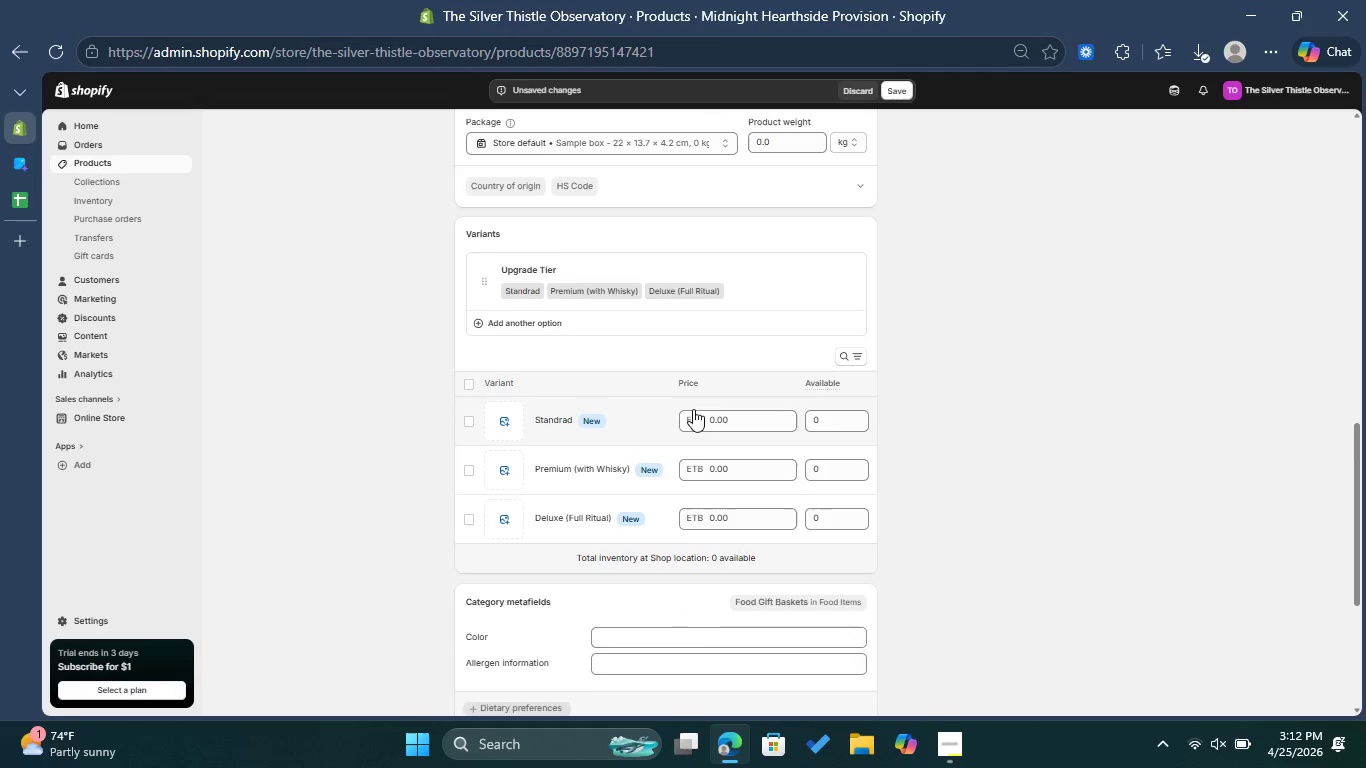 
left_click([567, 417])
 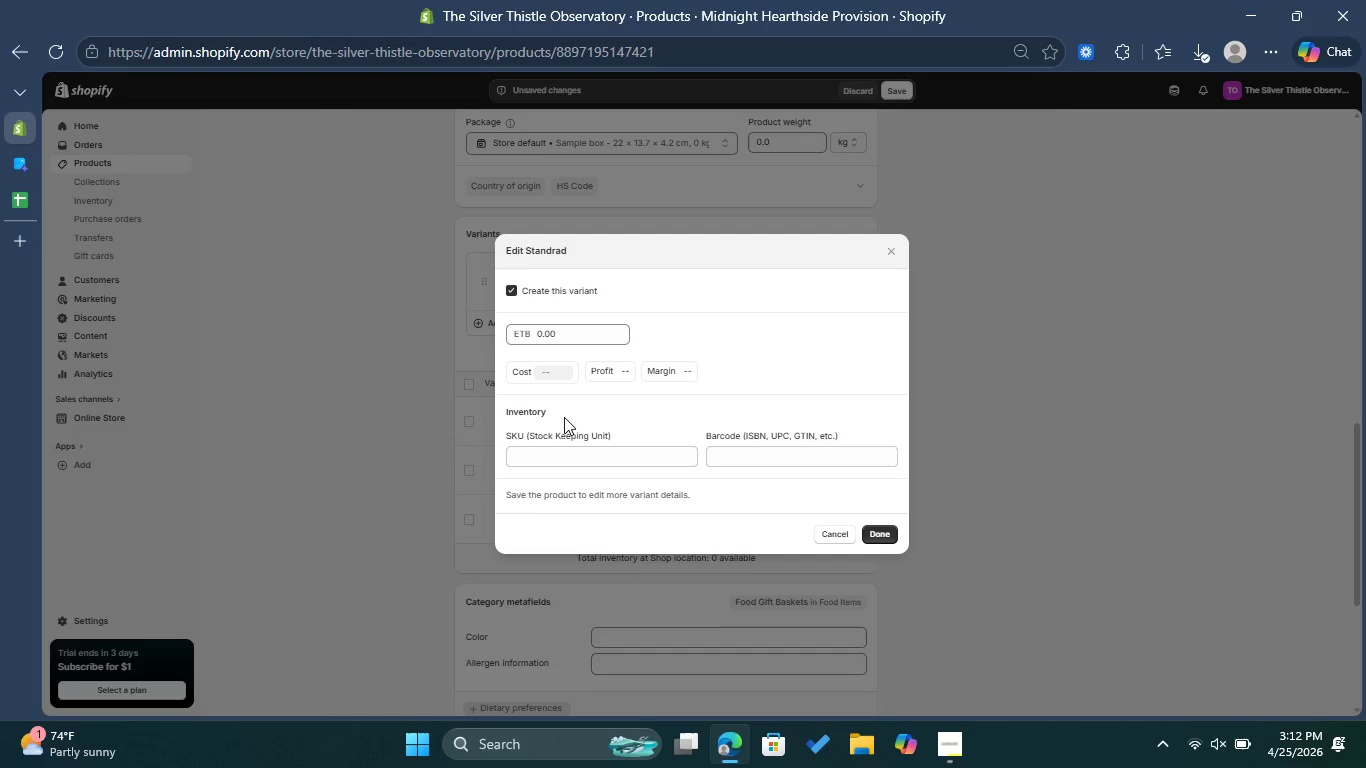 
left_click([589, 439])
 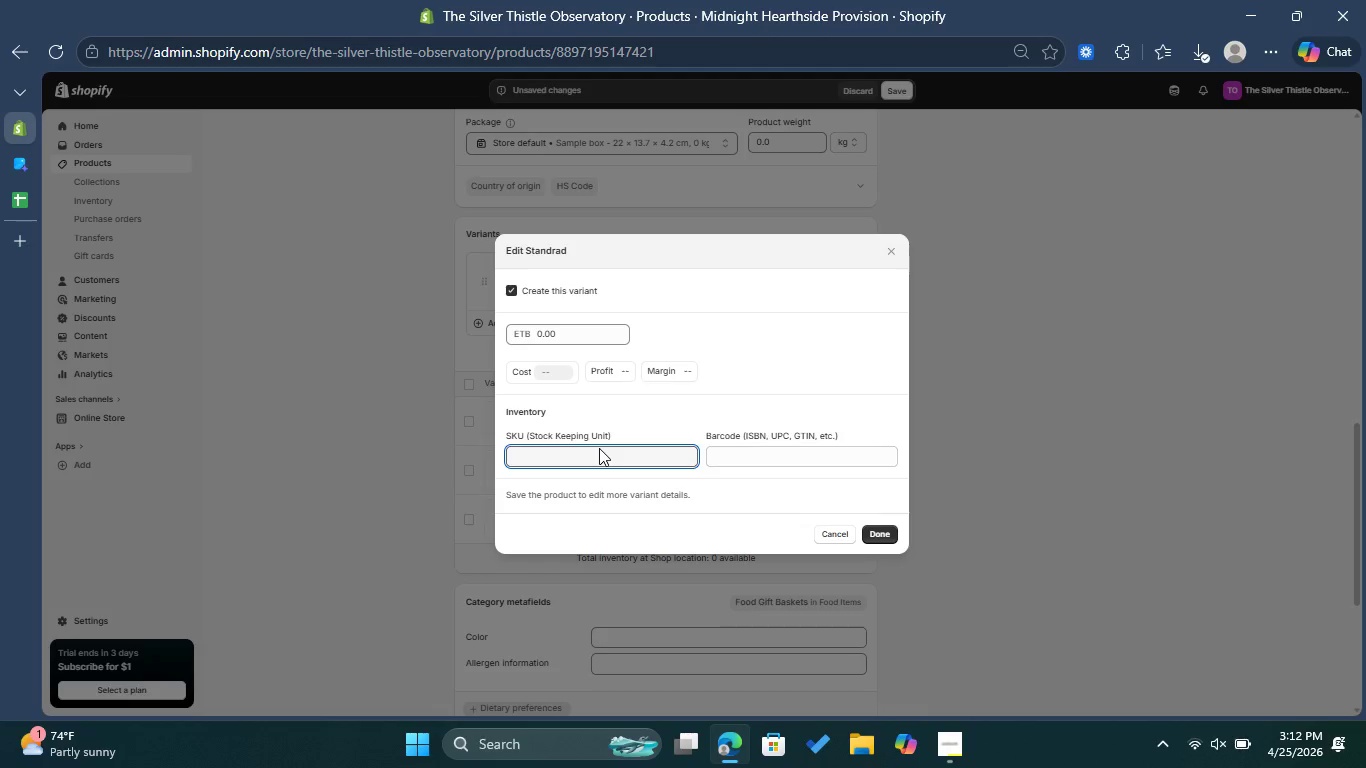 
wait(6.67)
 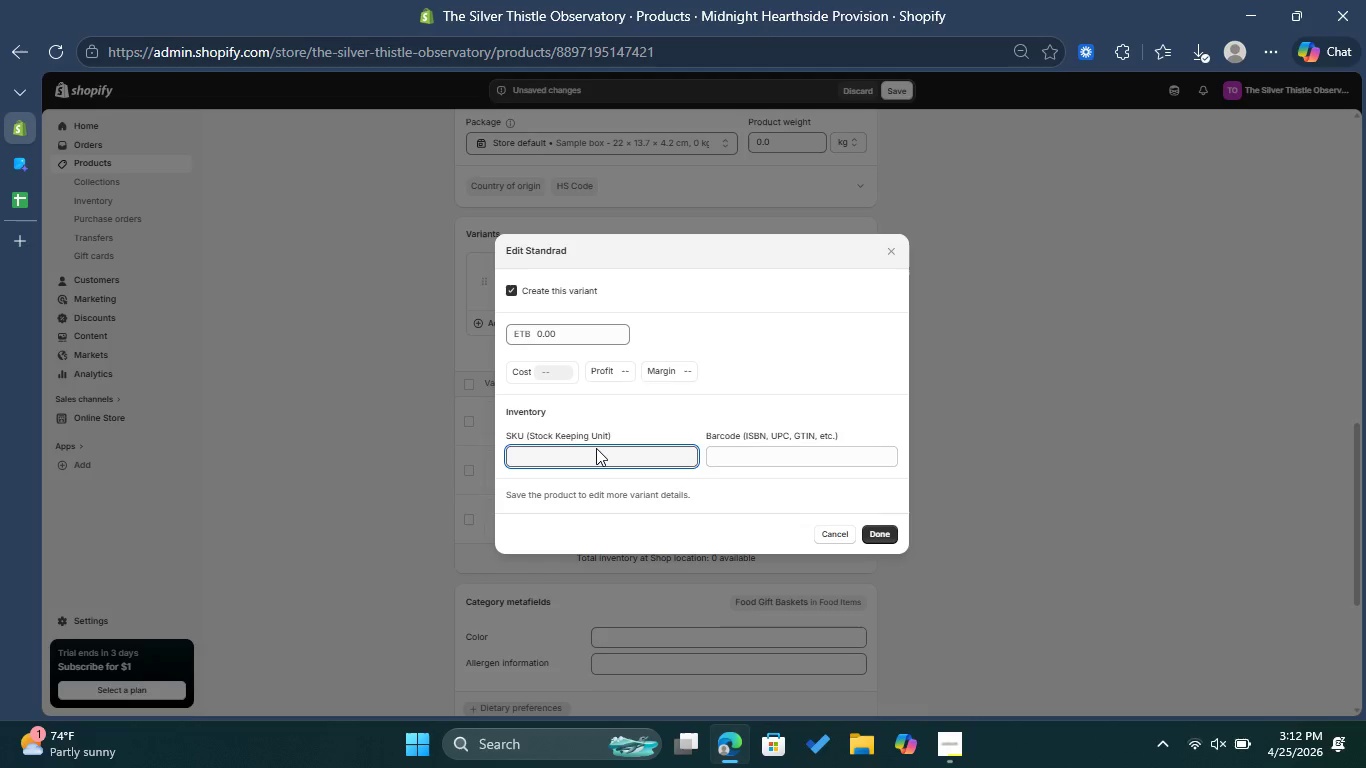 
type(TT)
key(Backspace)
type(ST)
 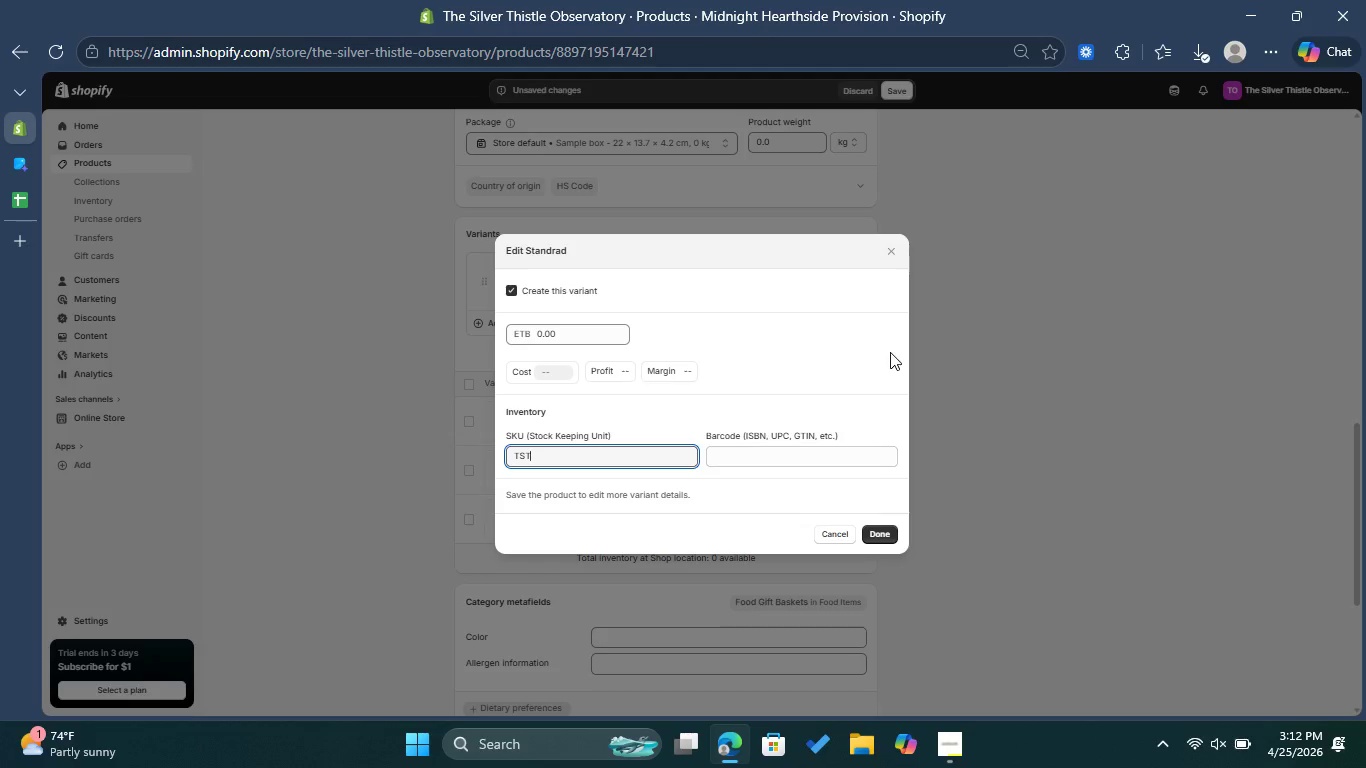 
type(-NIGHT-)
 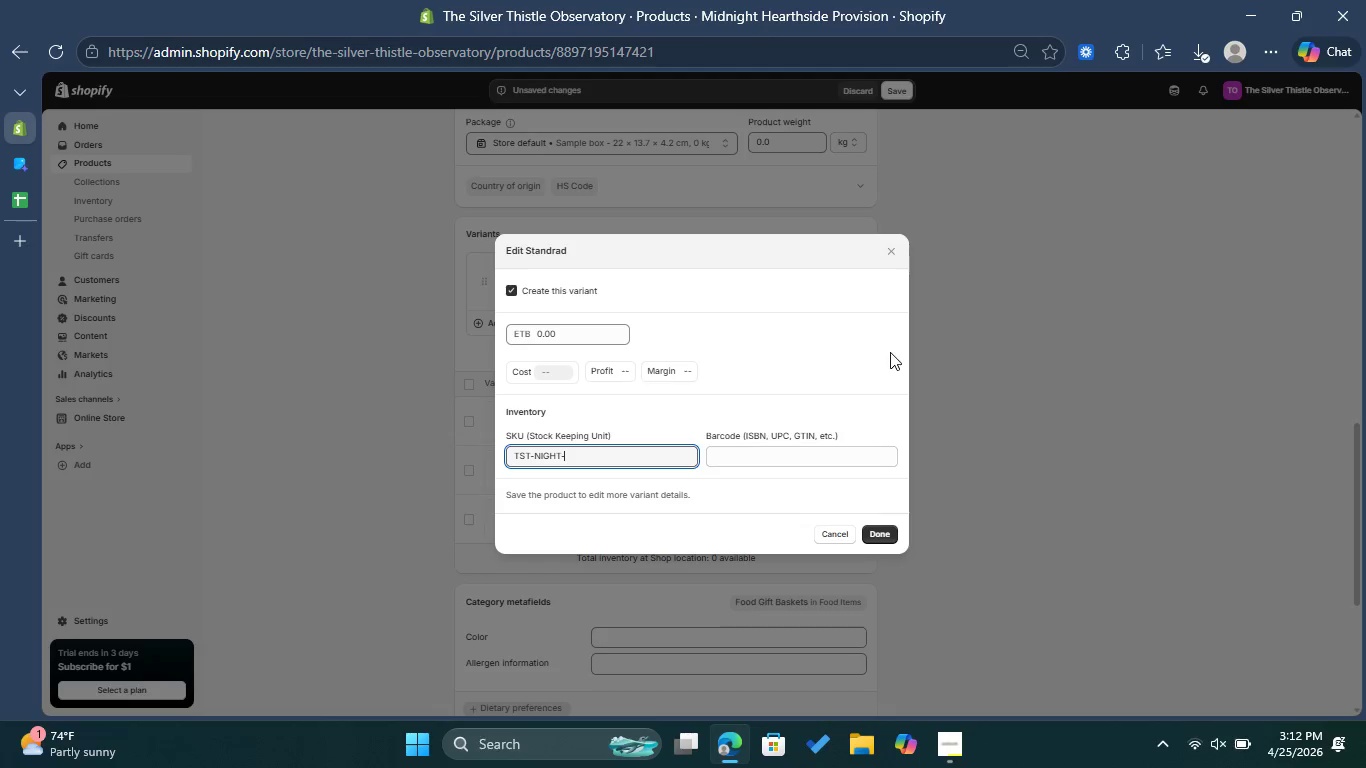 
type(HEA-ST)
 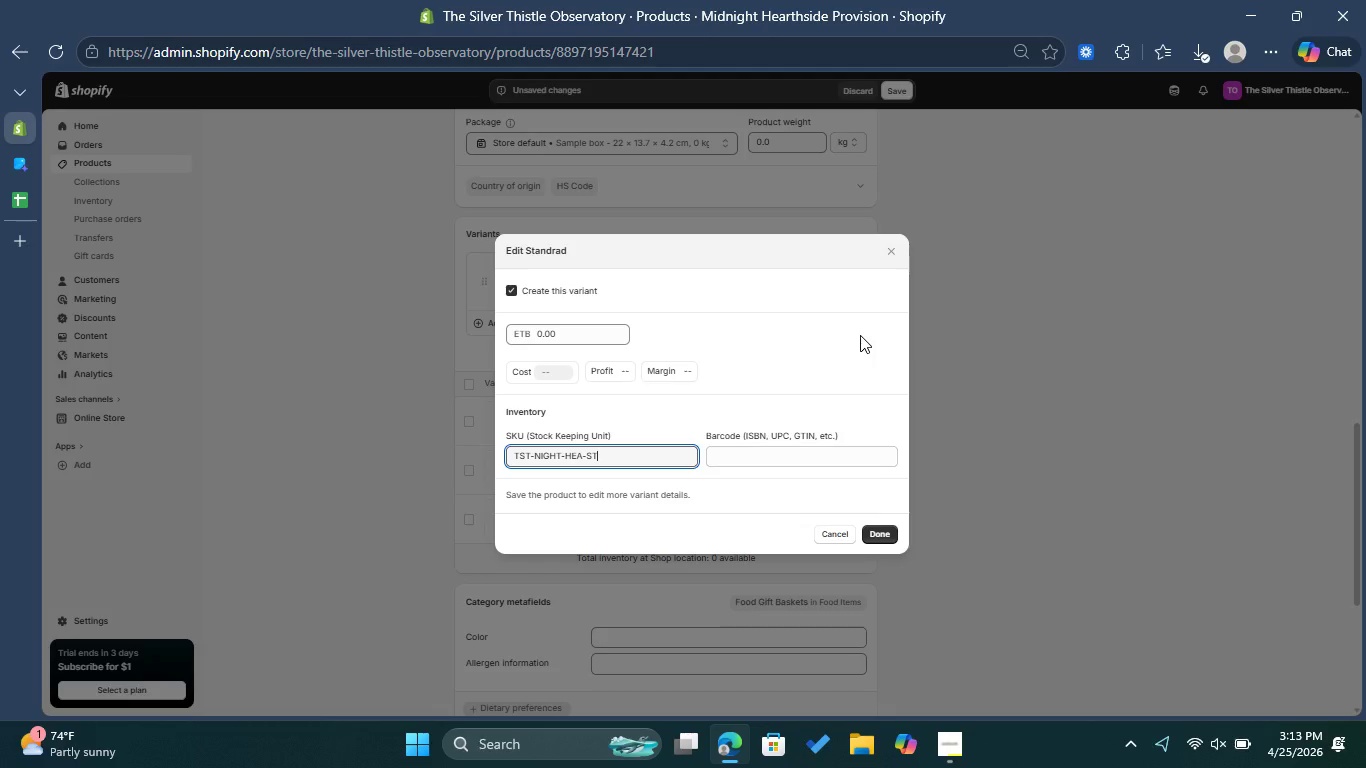 
wait(5.03)
 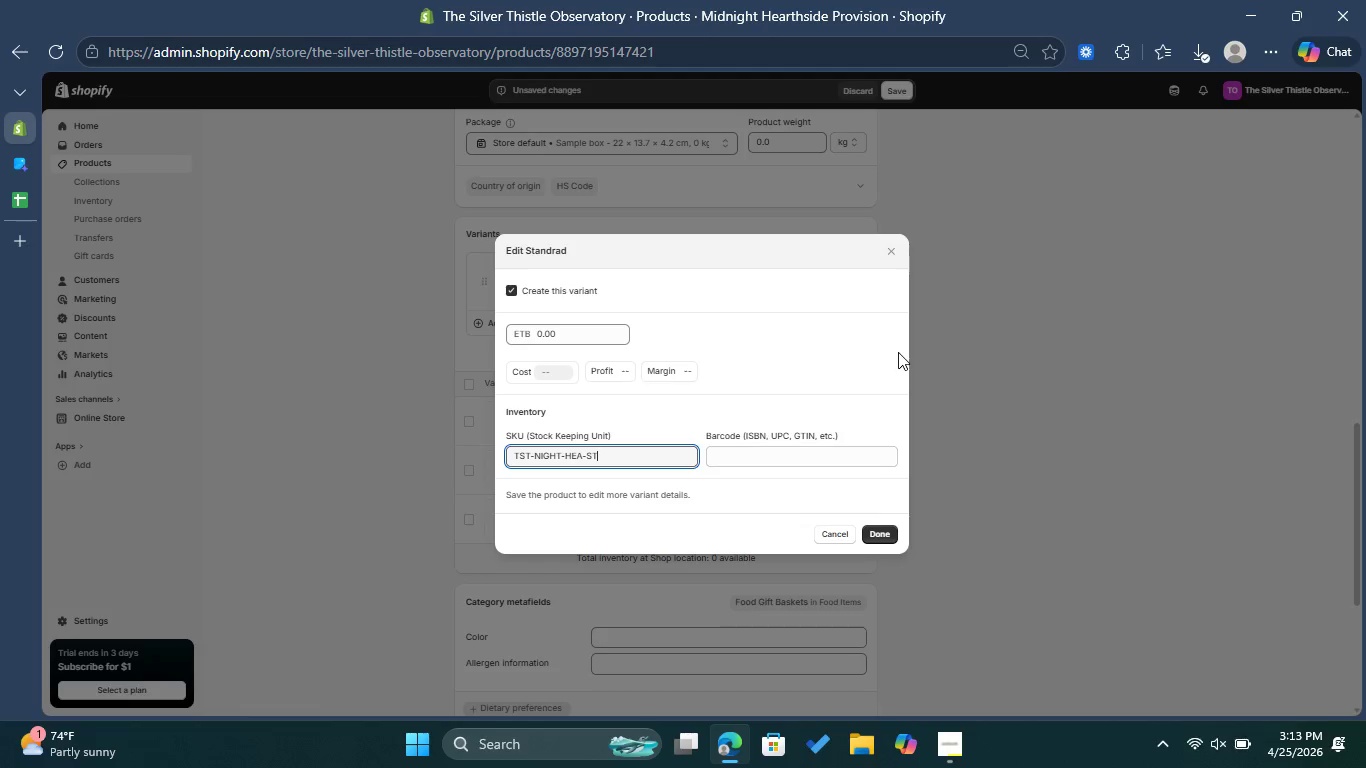 
left_click([555, 331])
 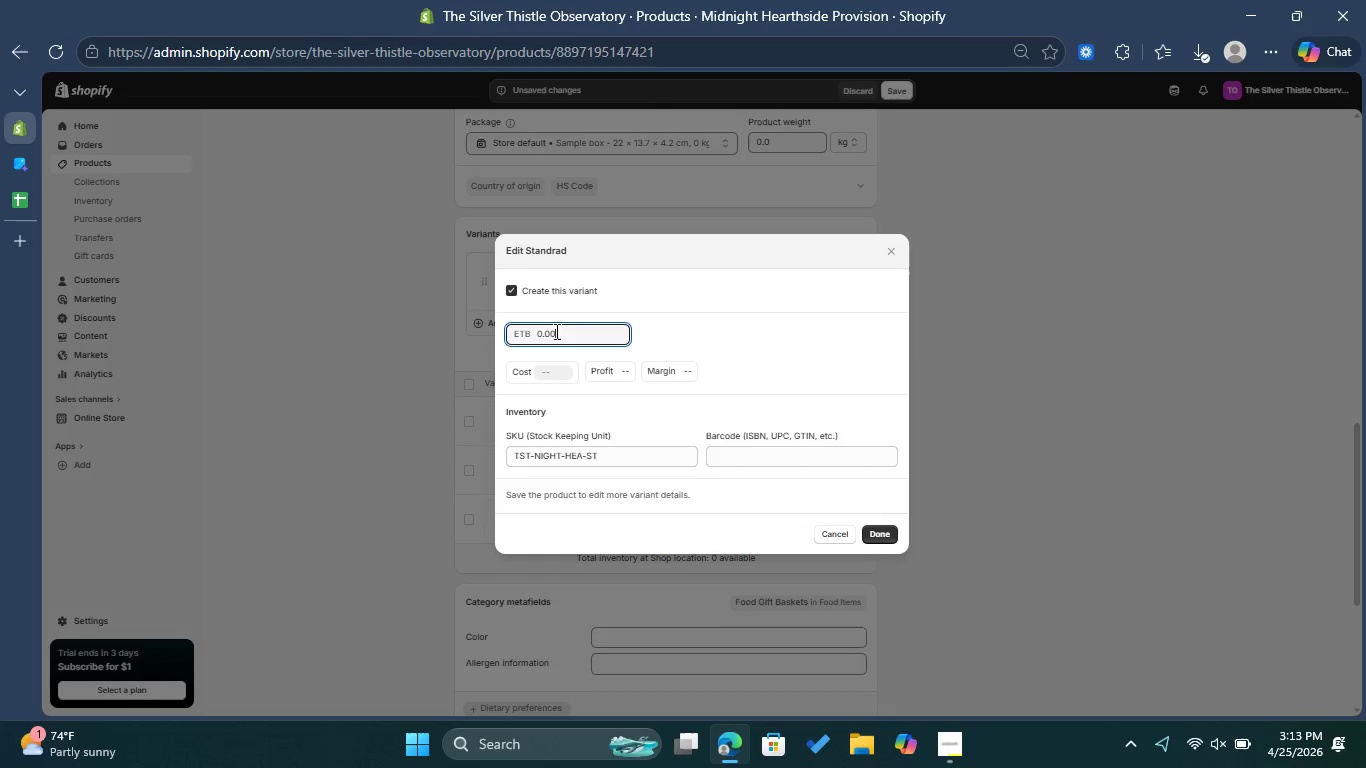 
type(150)
 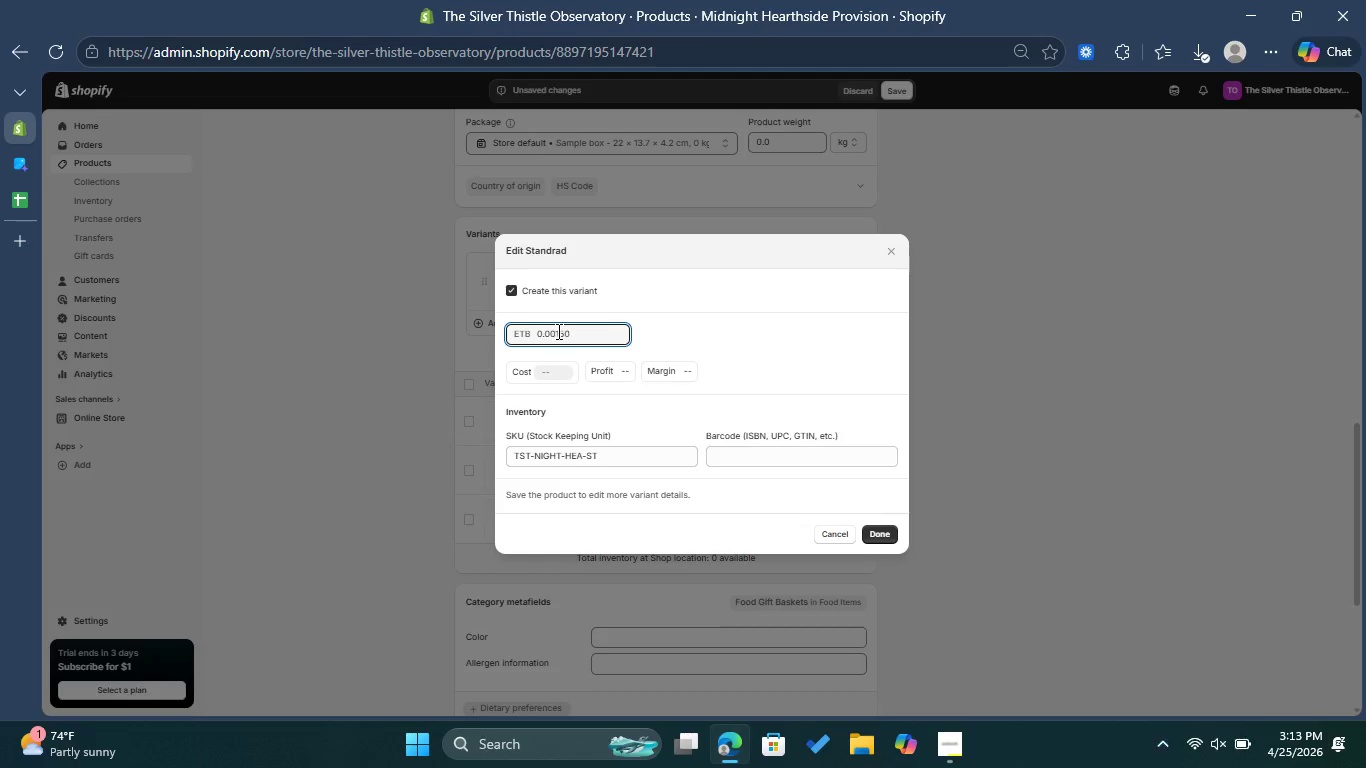 
left_click([557, 331])
 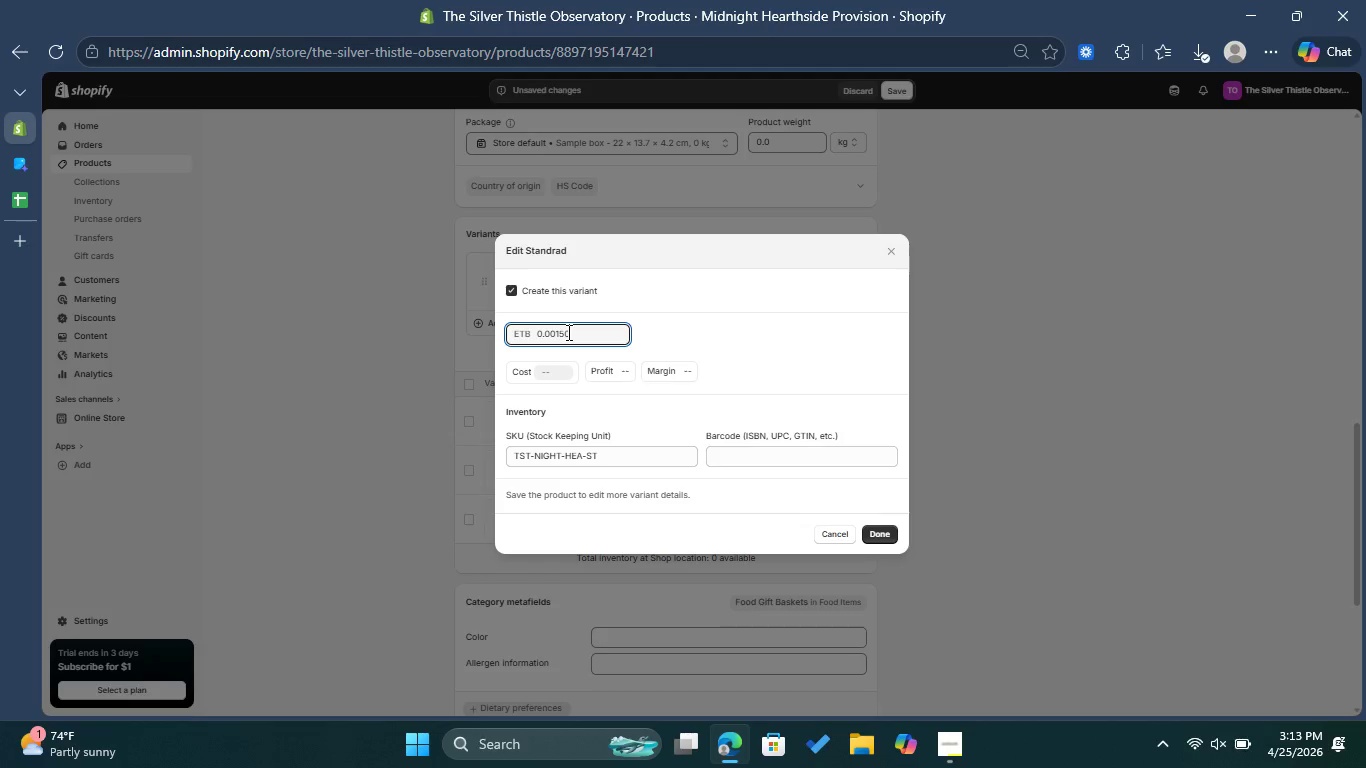 
key(Backspace)
 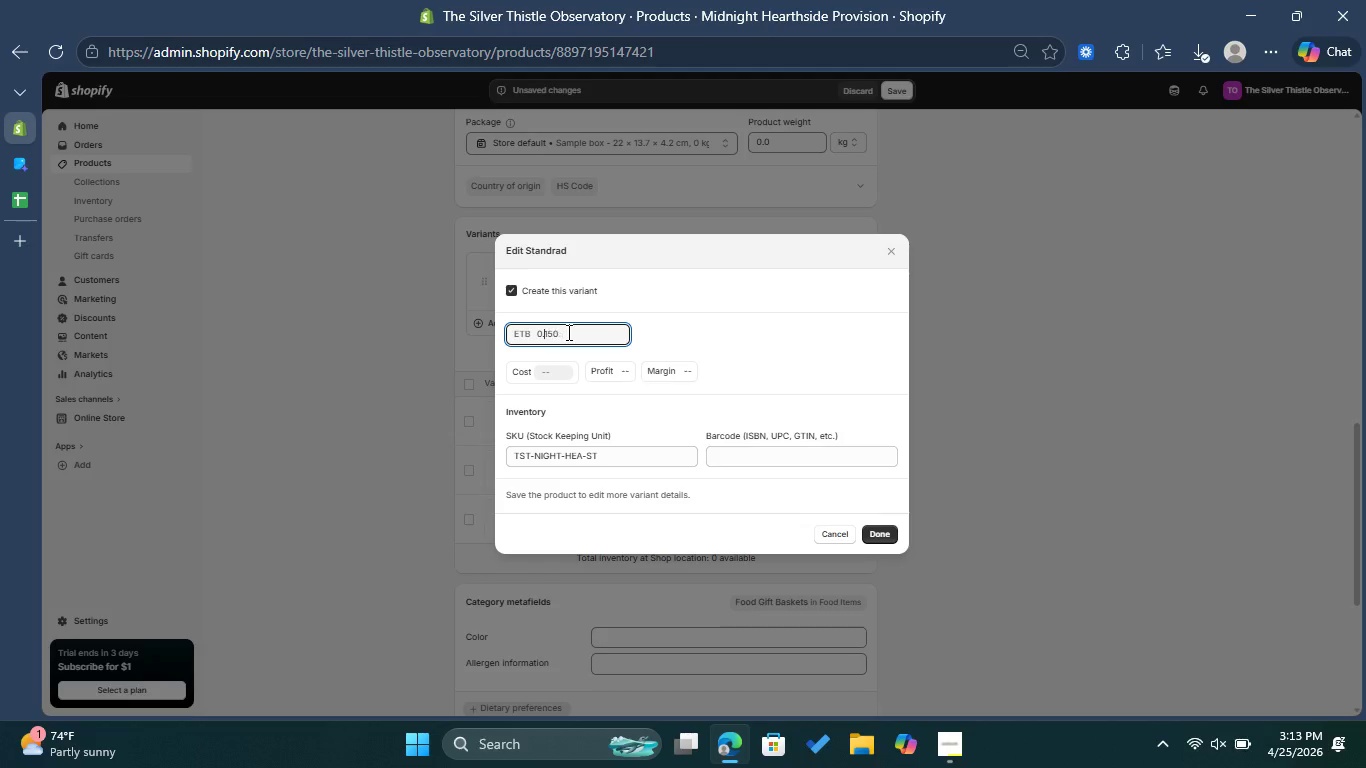 
key(Backspace)
 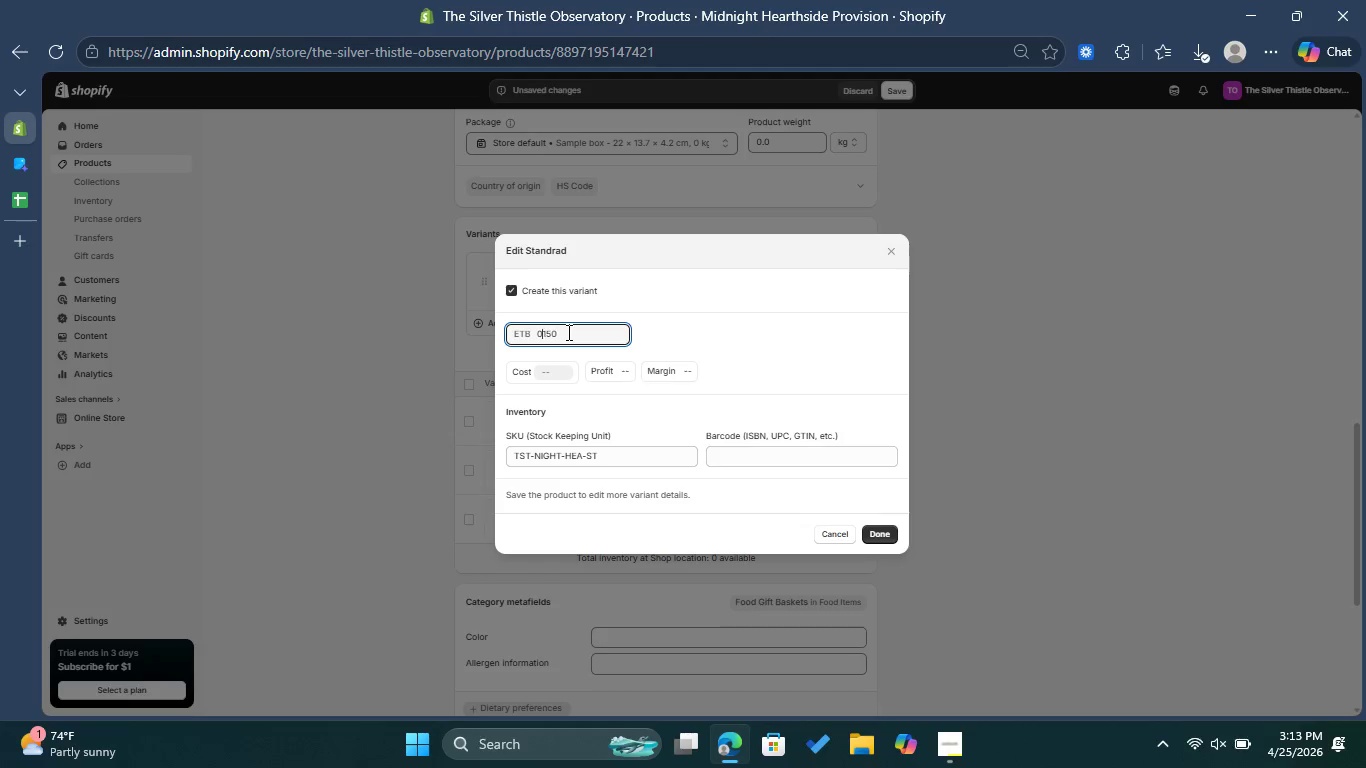 
key(Backspace)
 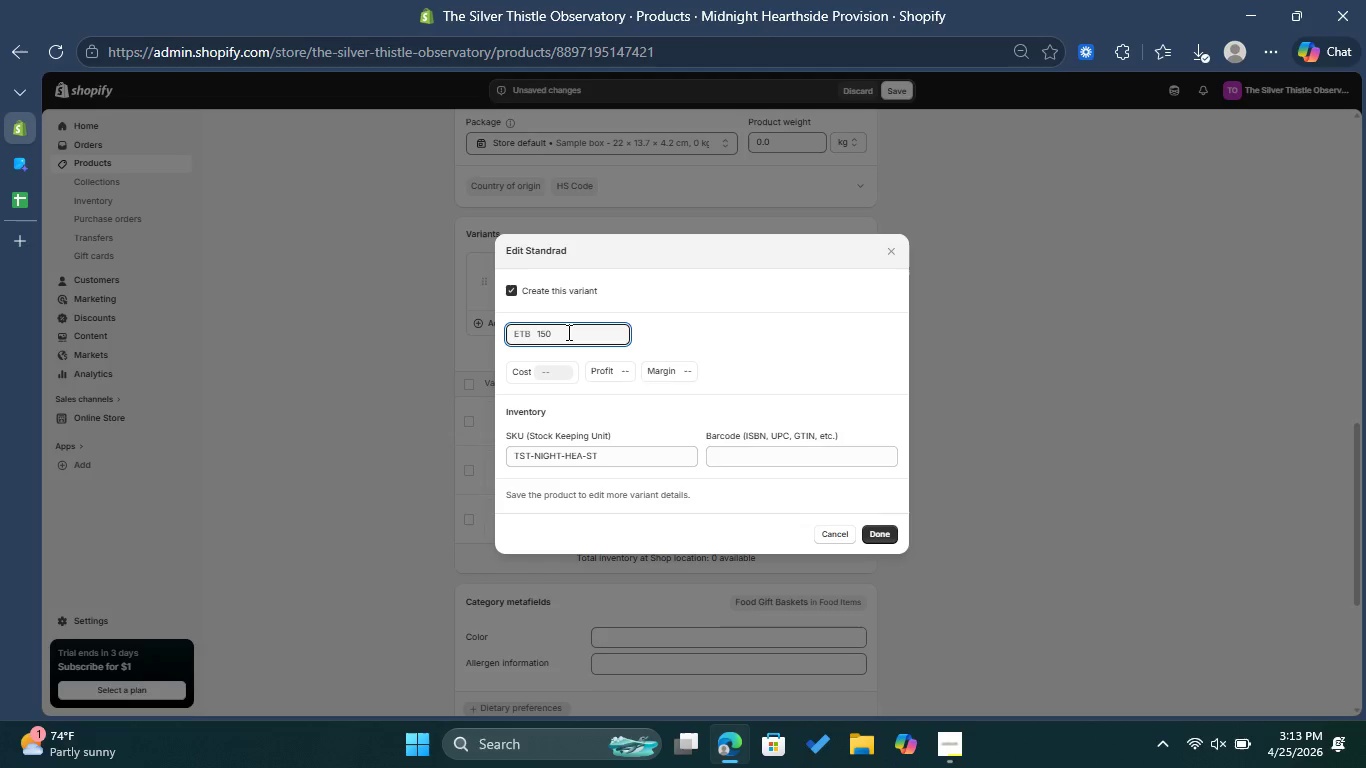 
key(Backspace)
 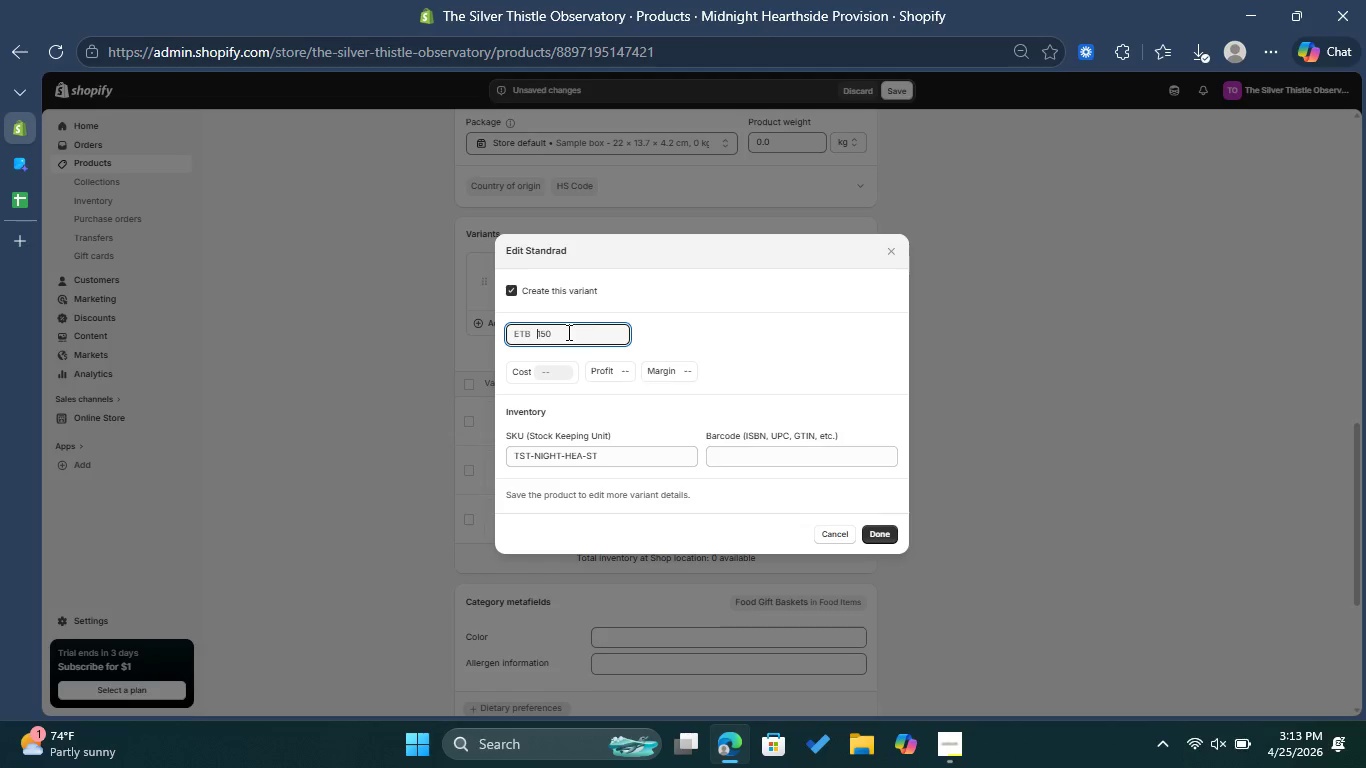 
left_click([584, 333])
 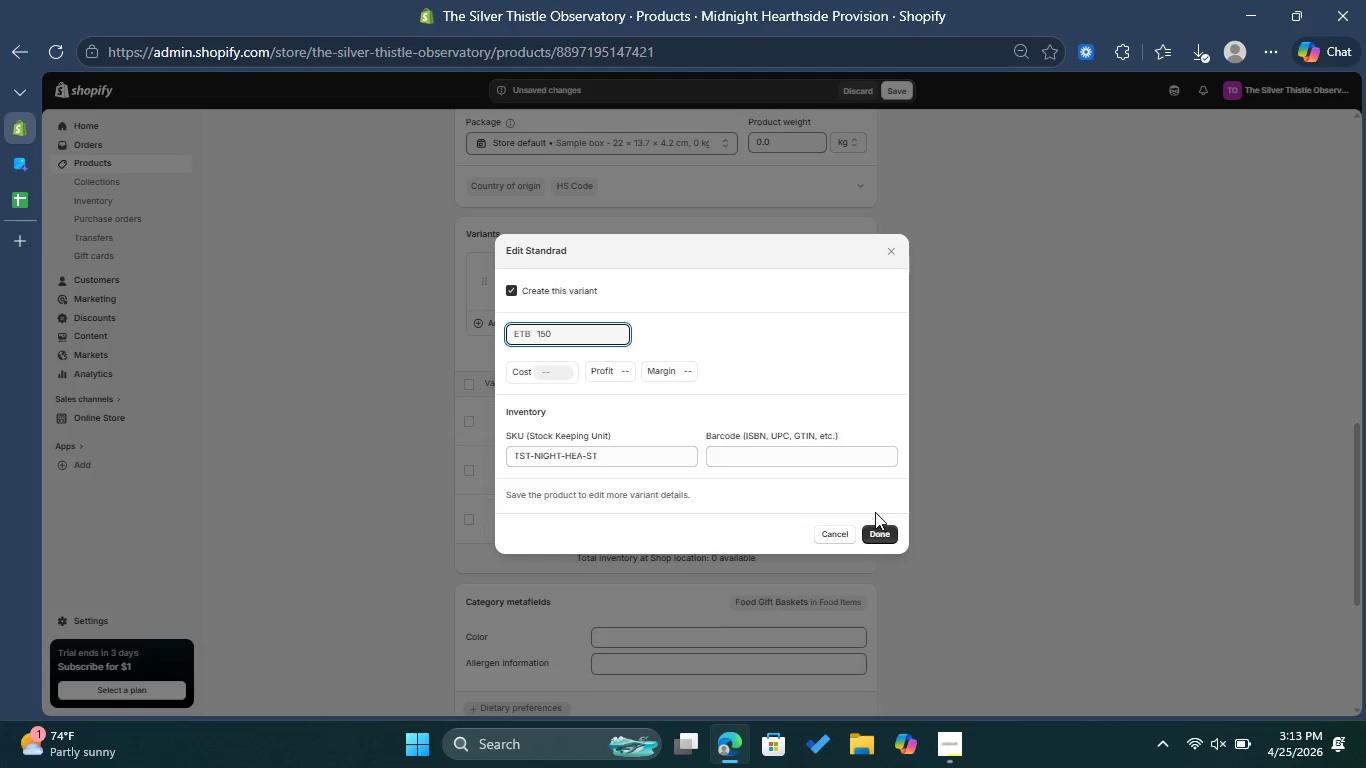 
left_click([880, 530])
 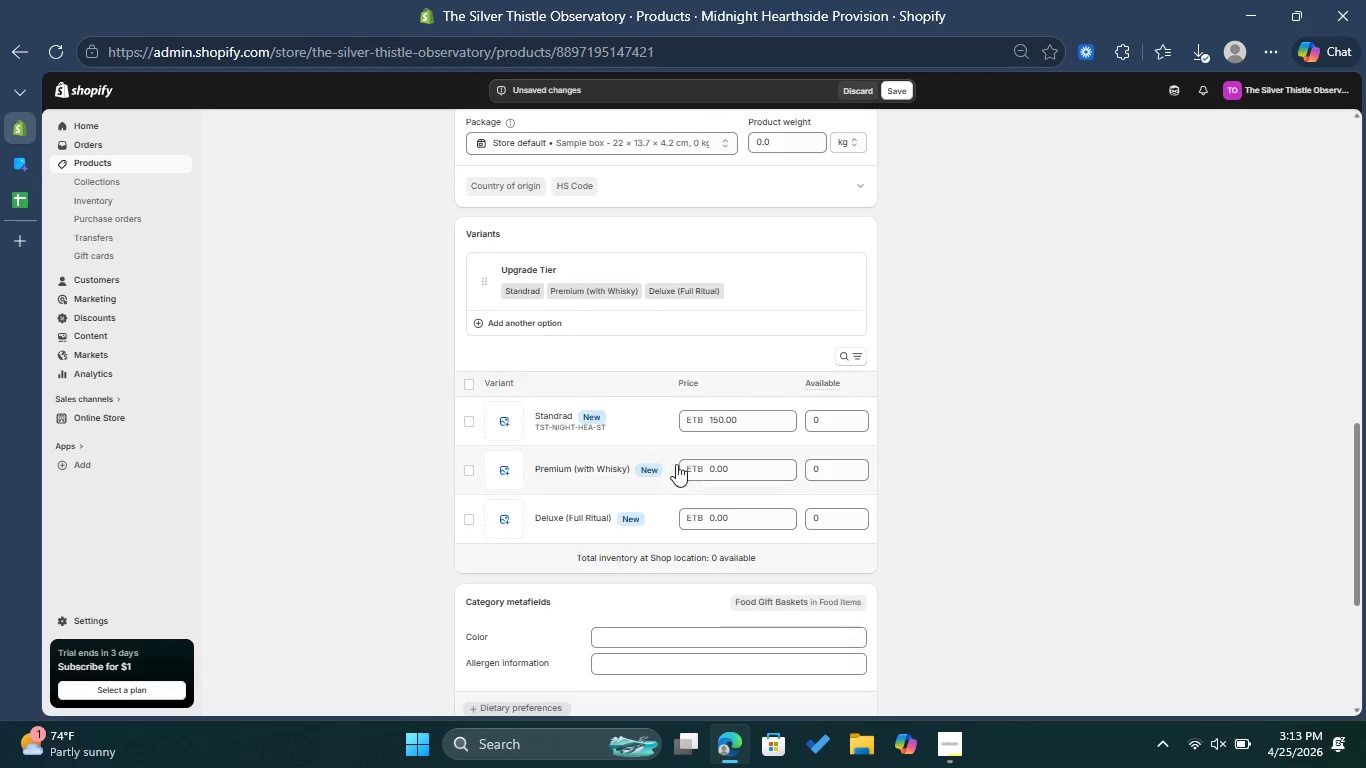 
left_click([622, 471])
 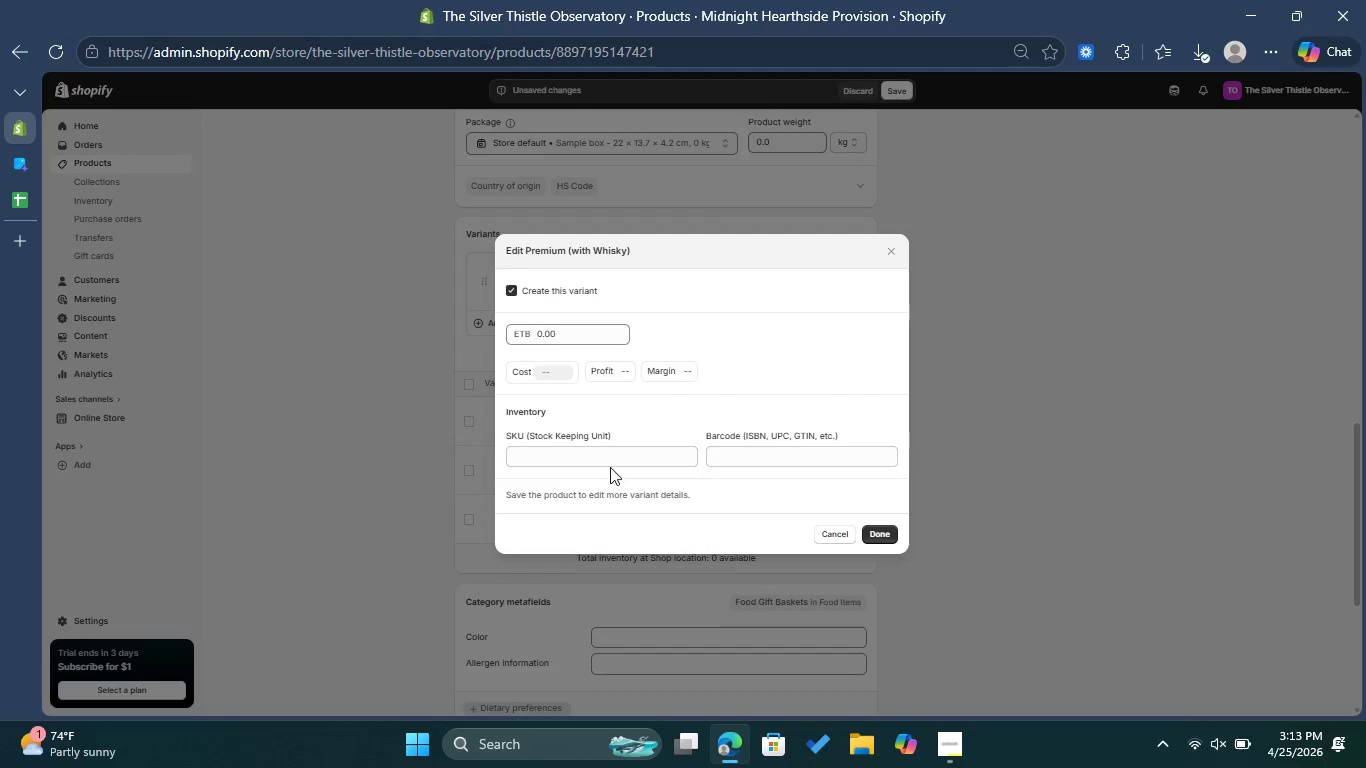 
double_click([612, 464])
 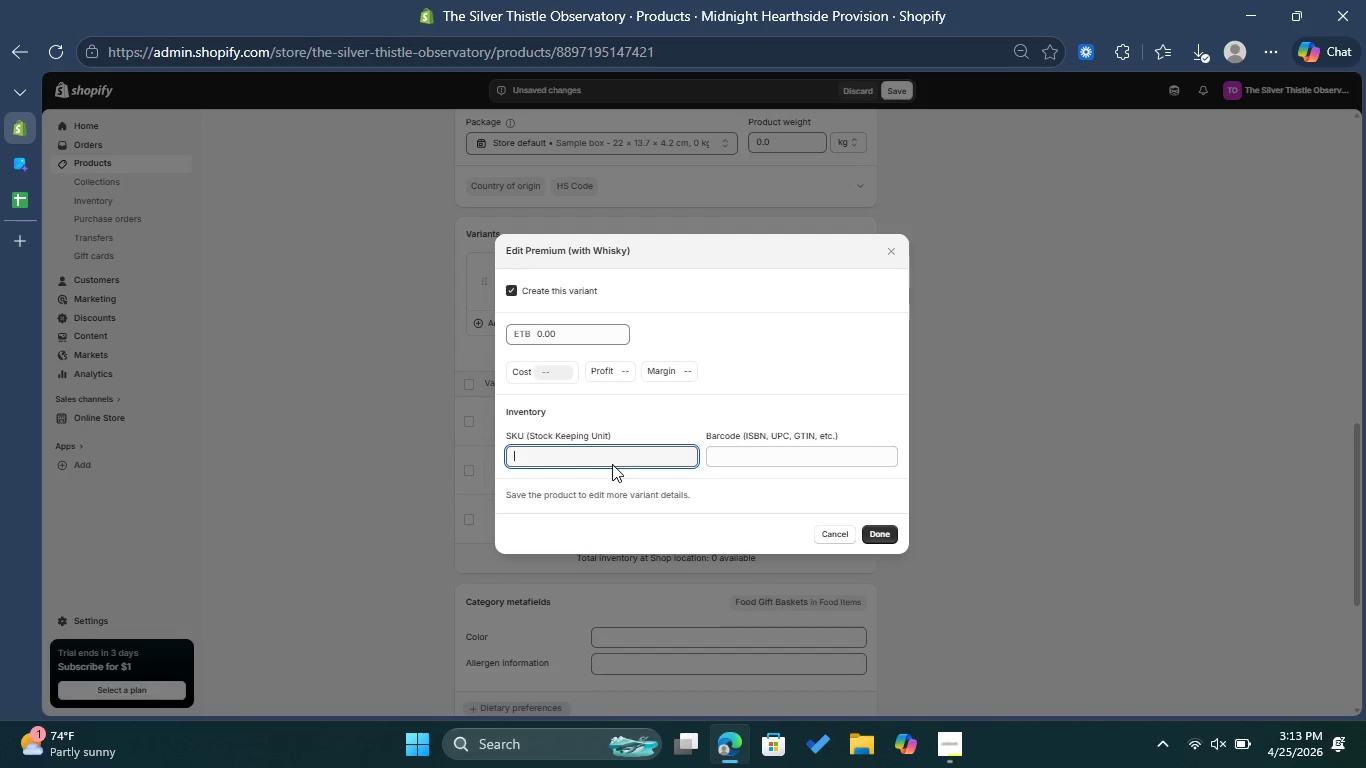 
type(TST-)
 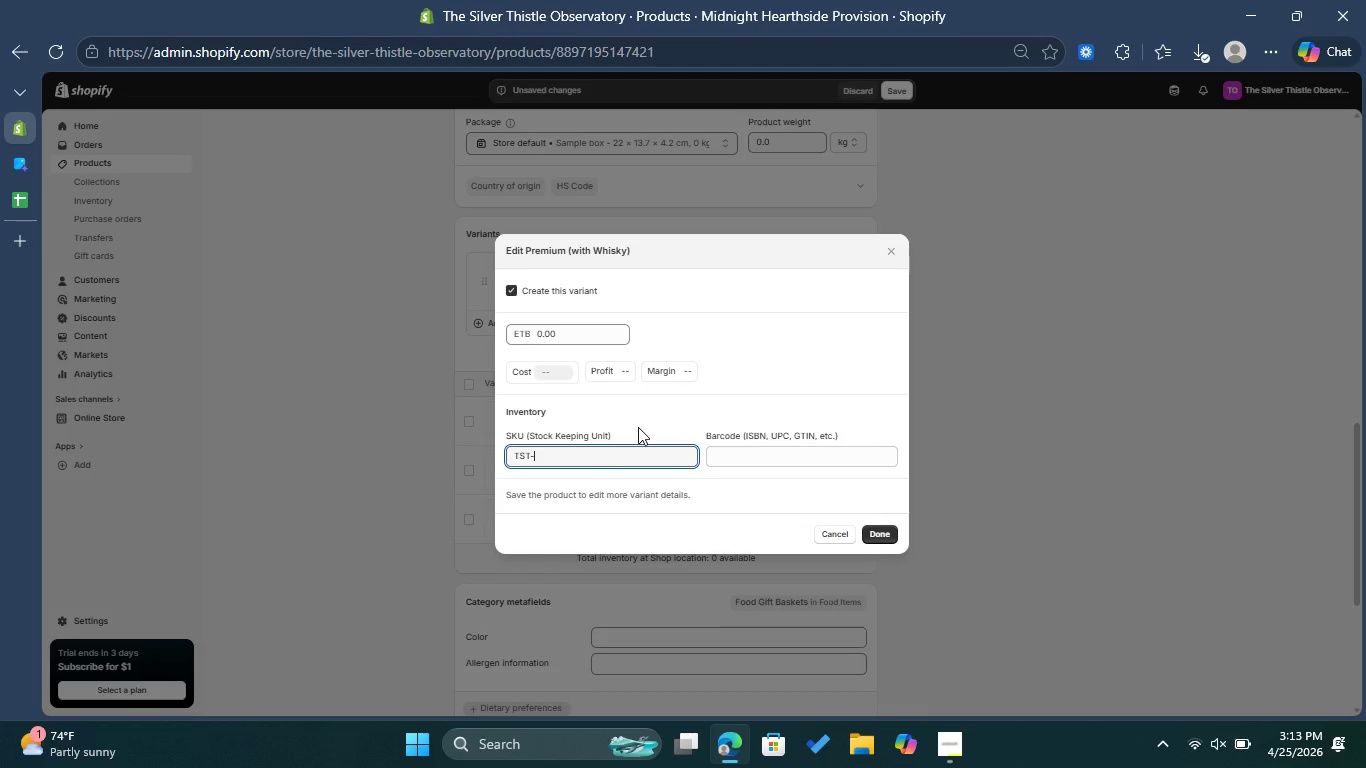 
type(NIGHT-)
 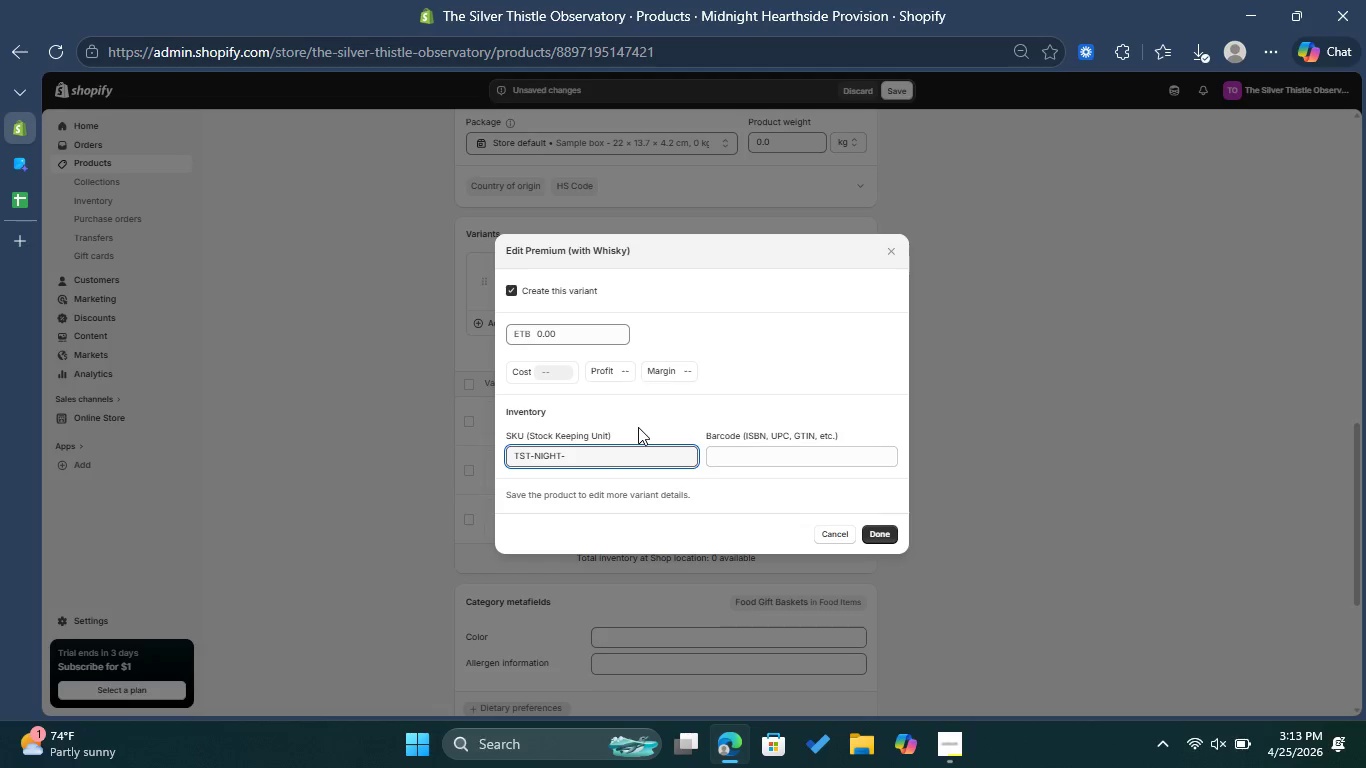 
wait(5.23)
 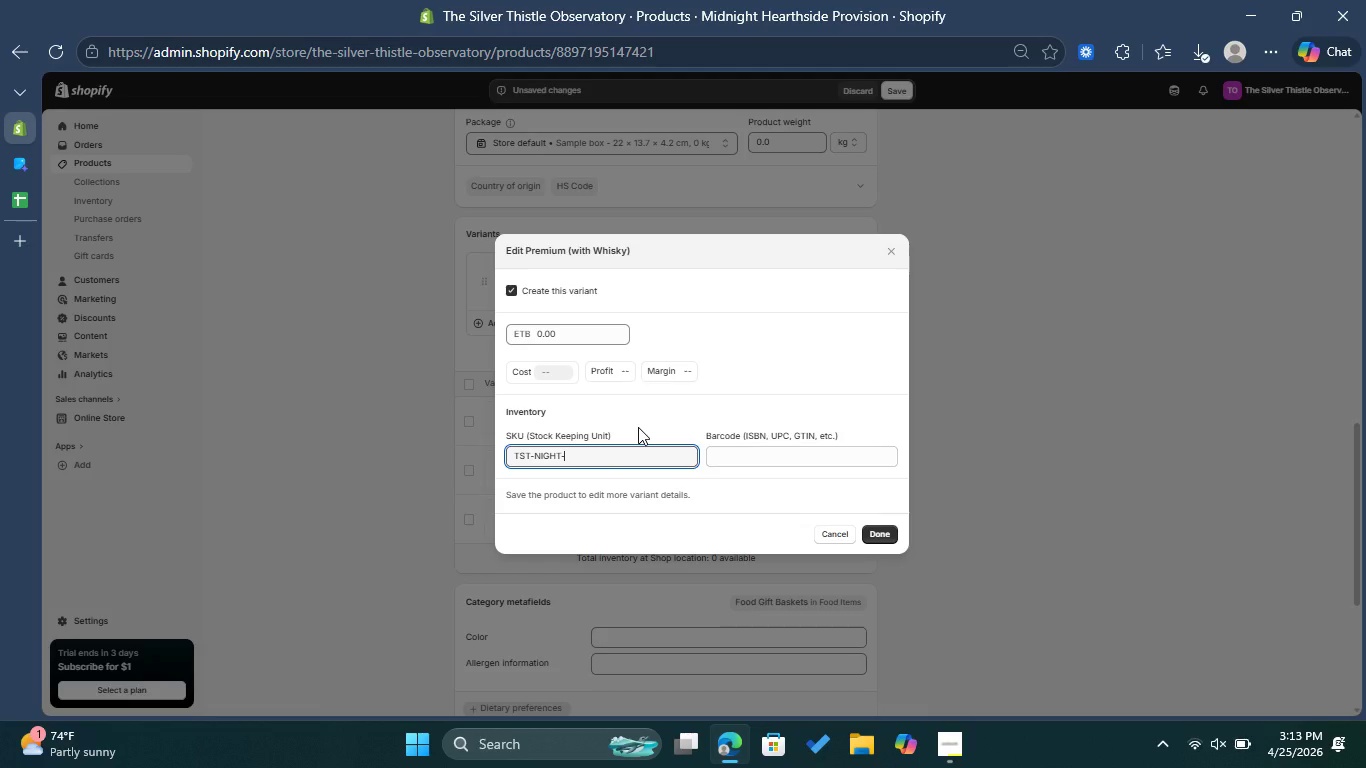 
type(HEA-PR)
 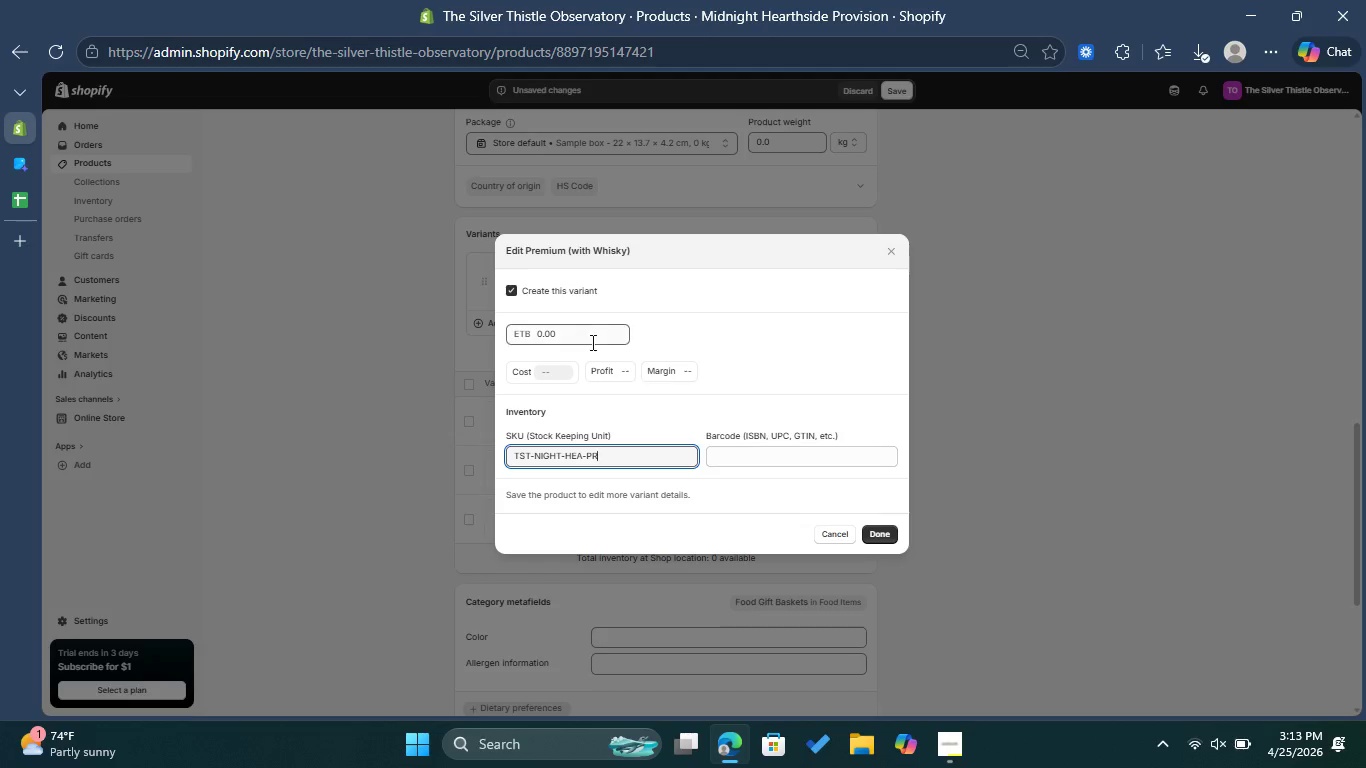 
left_click([588, 341])
 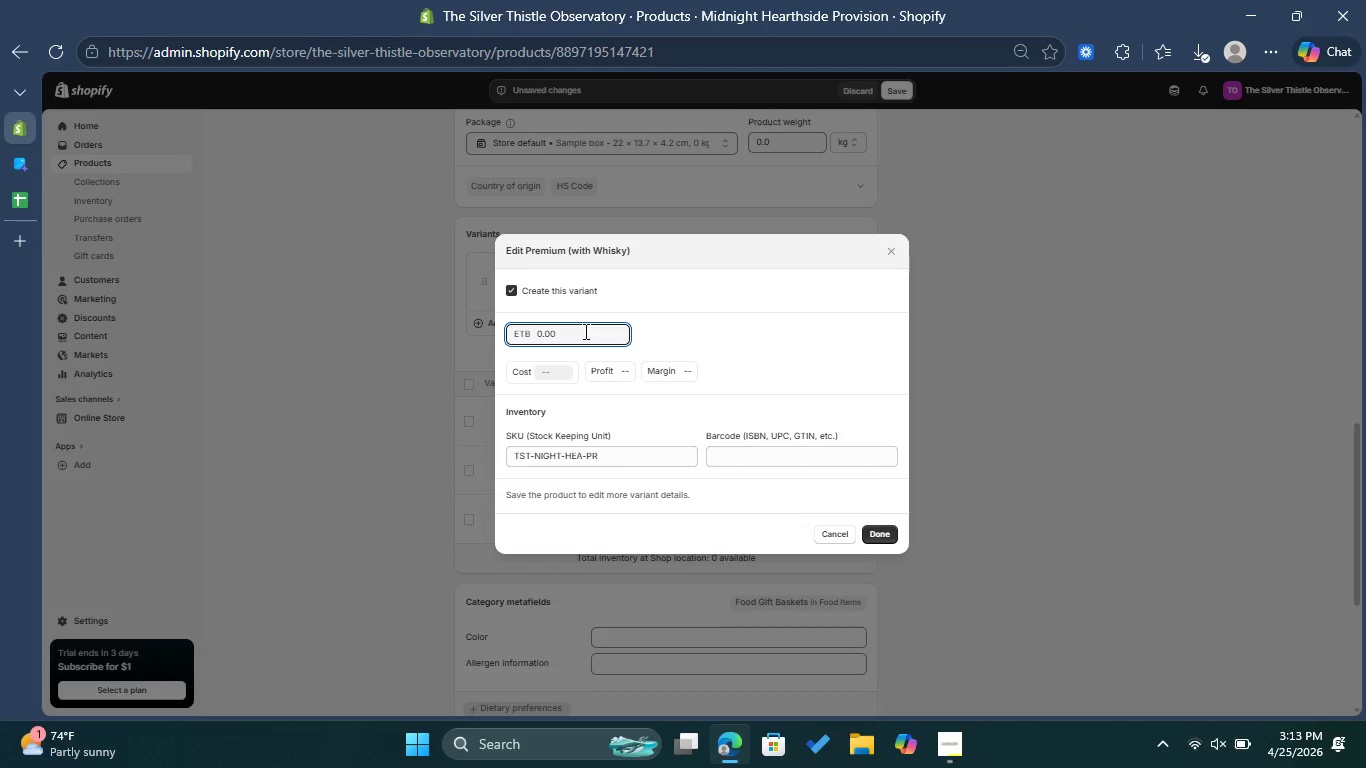 
left_click_drag(start_coordinate=[584, 331], to_coordinate=[532, 341])
 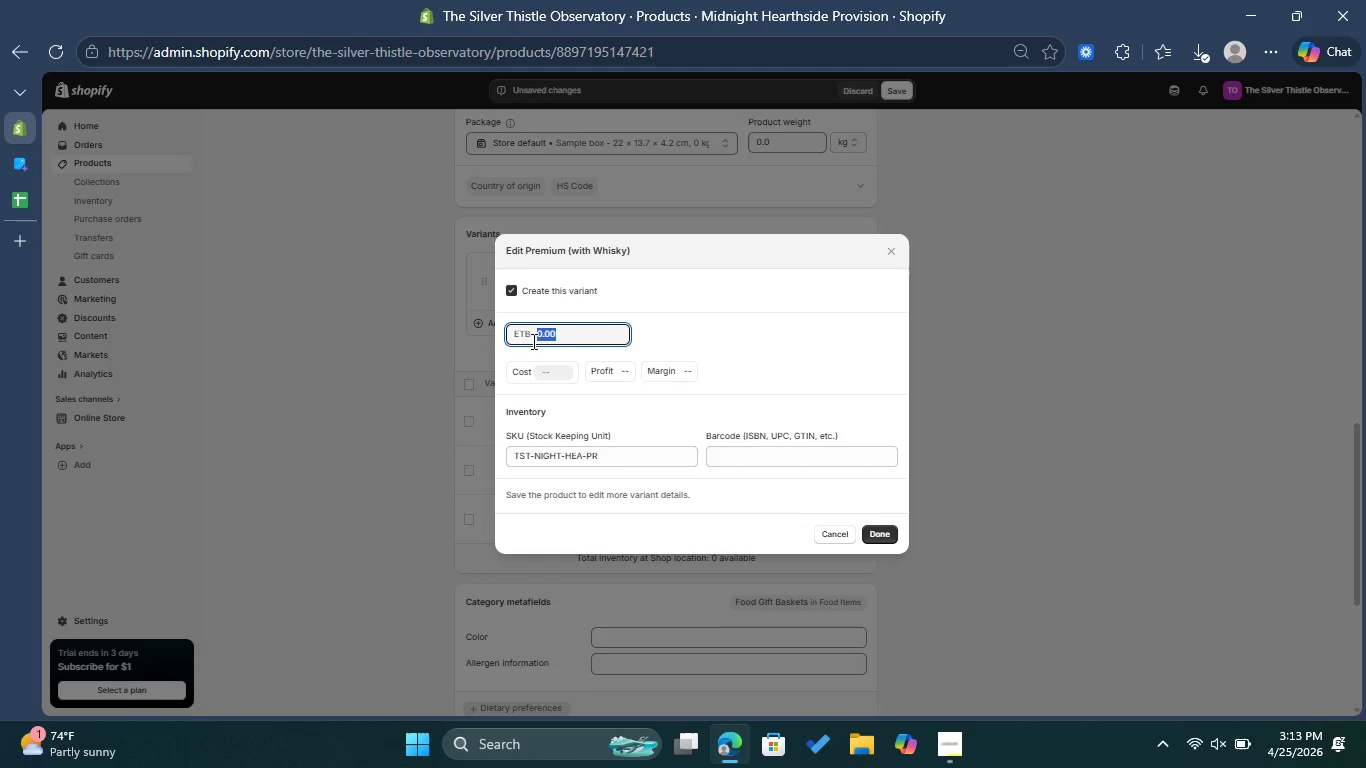 
type(225)
 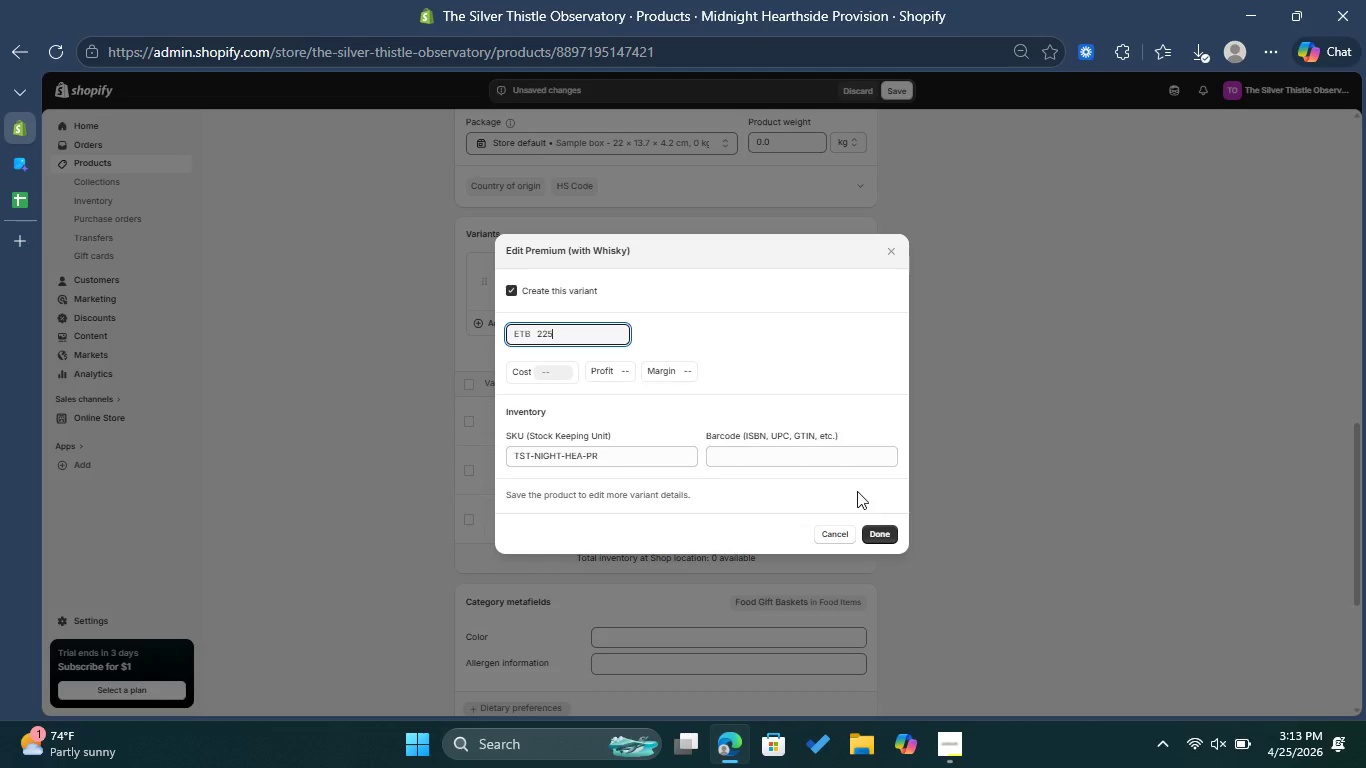 
left_click([883, 537])
 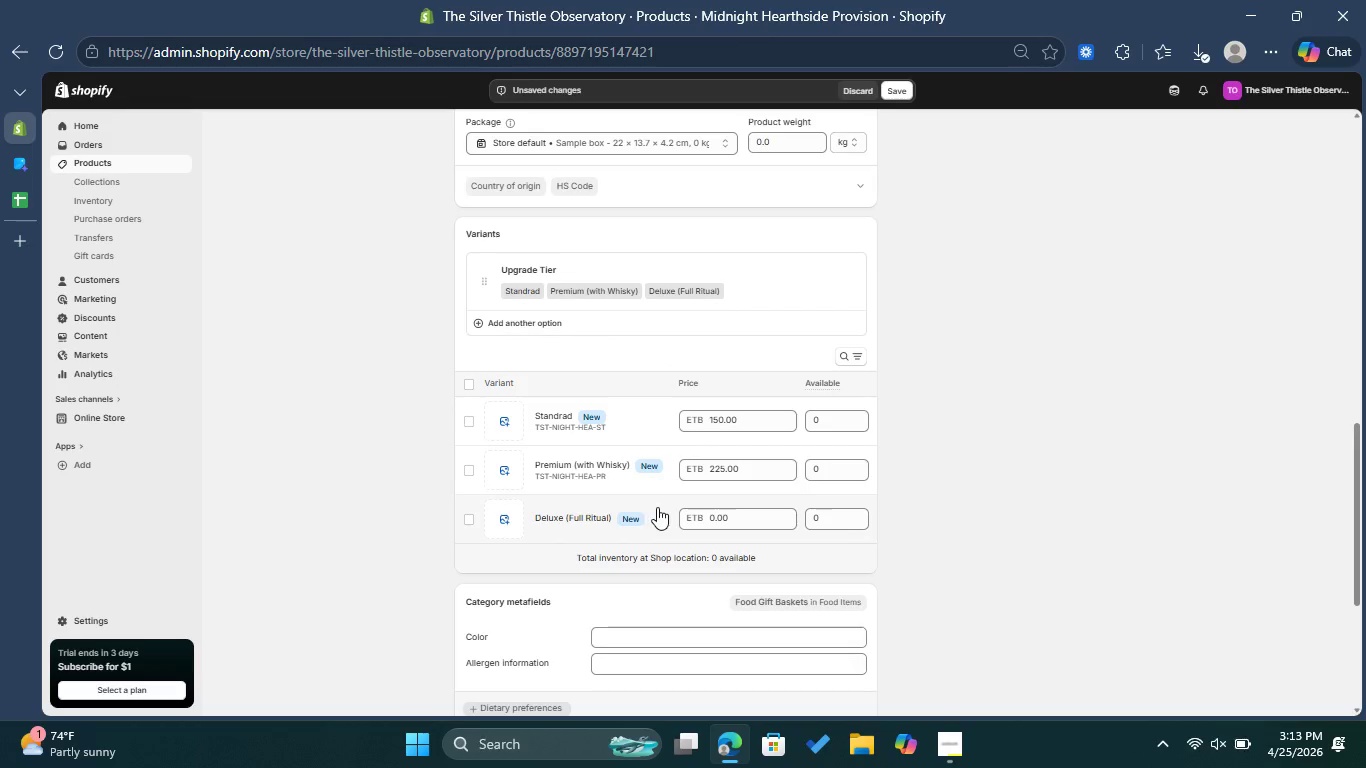 
left_click([584, 516])
 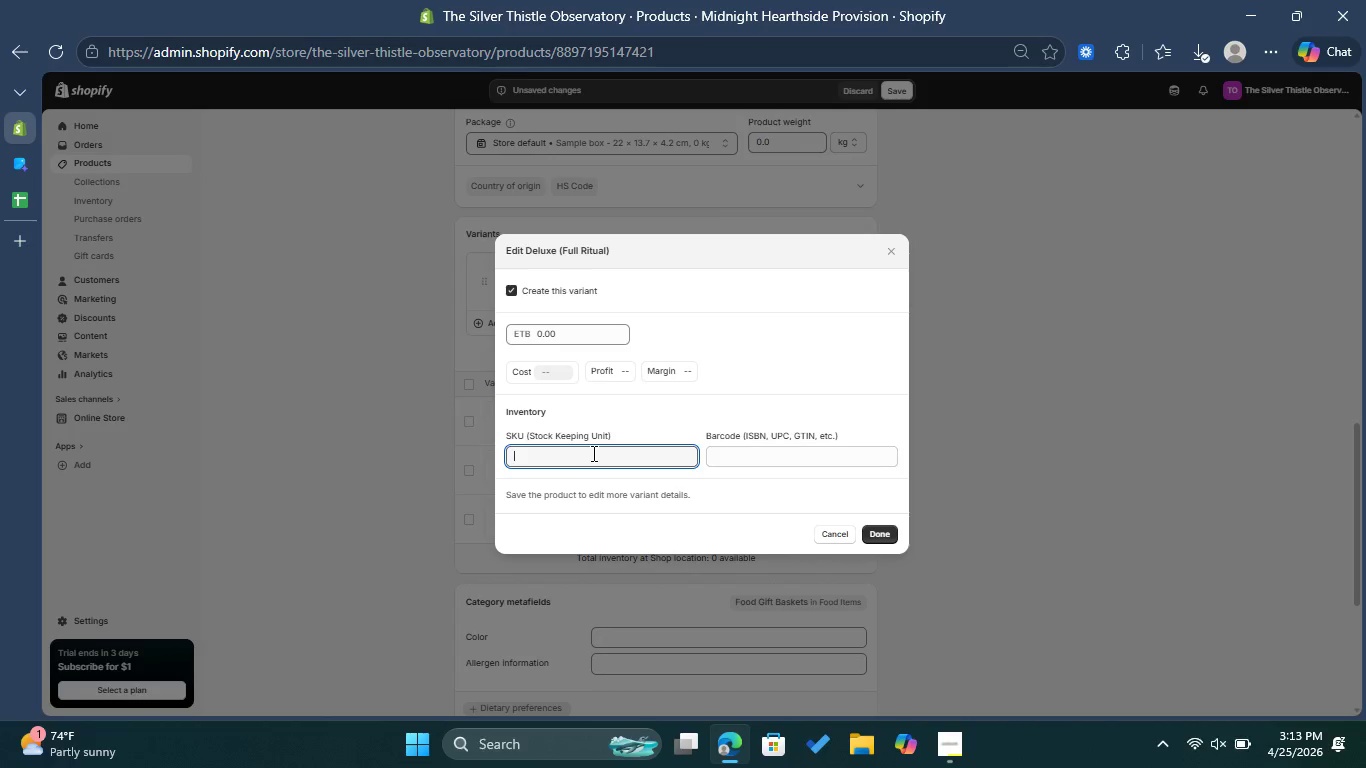 
type(TST-NIGHT-HEA-DX)
 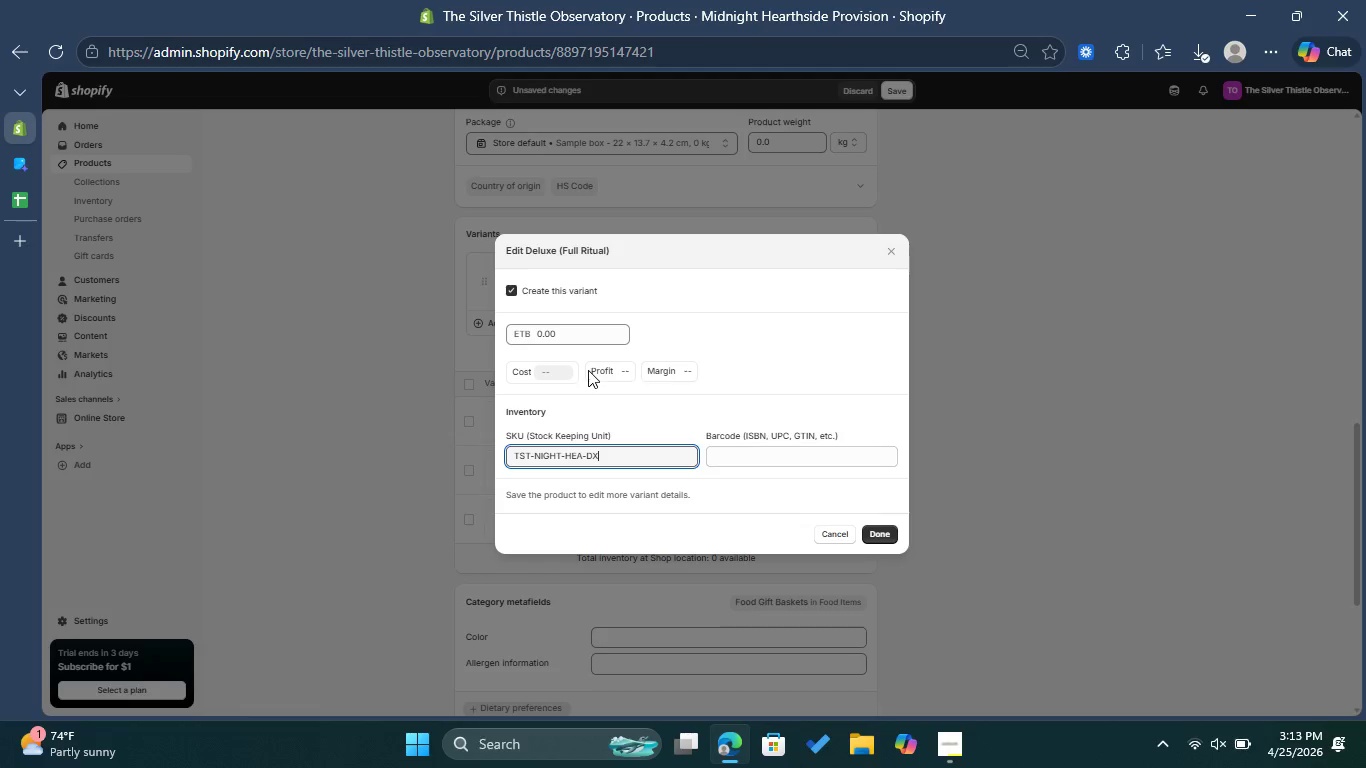 
left_click([582, 336])
 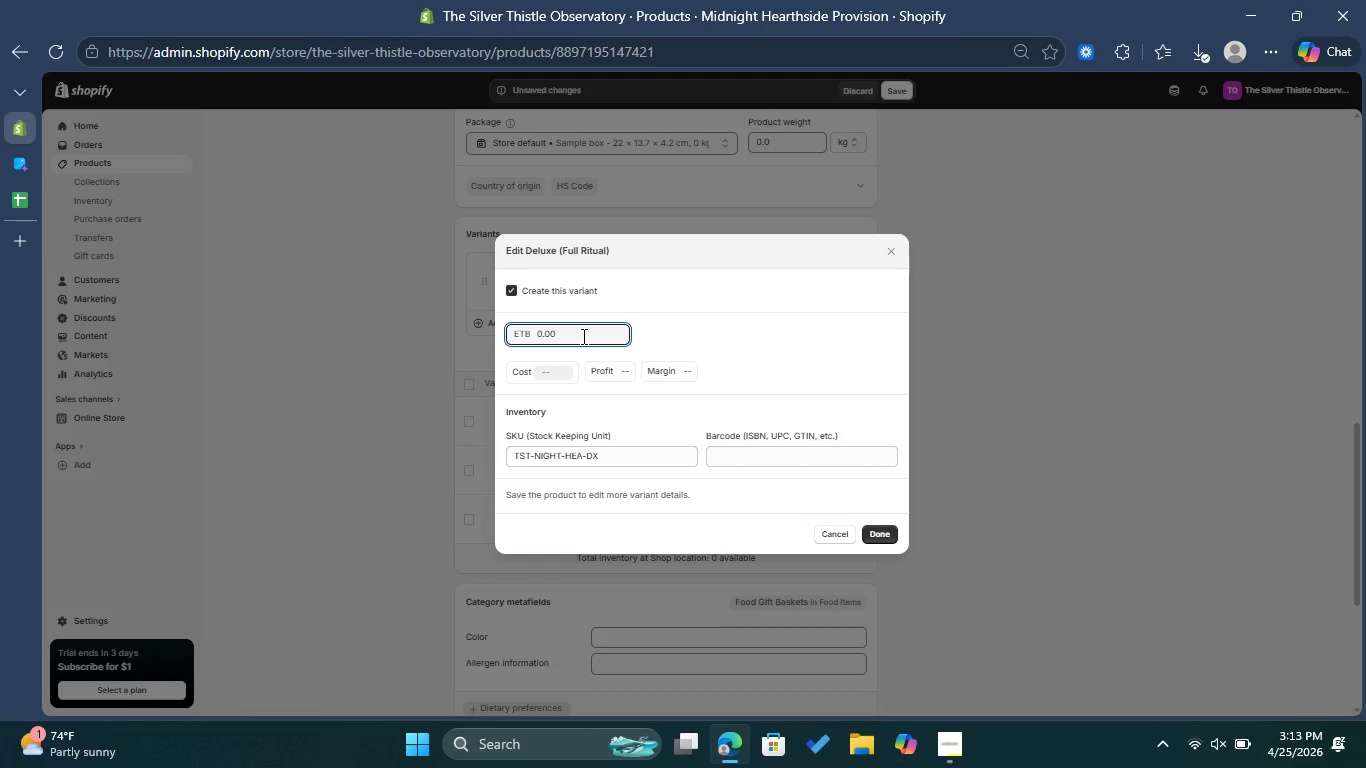 
left_click_drag(start_coordinate=[582, 336], to_coordinate=[524, 340])
 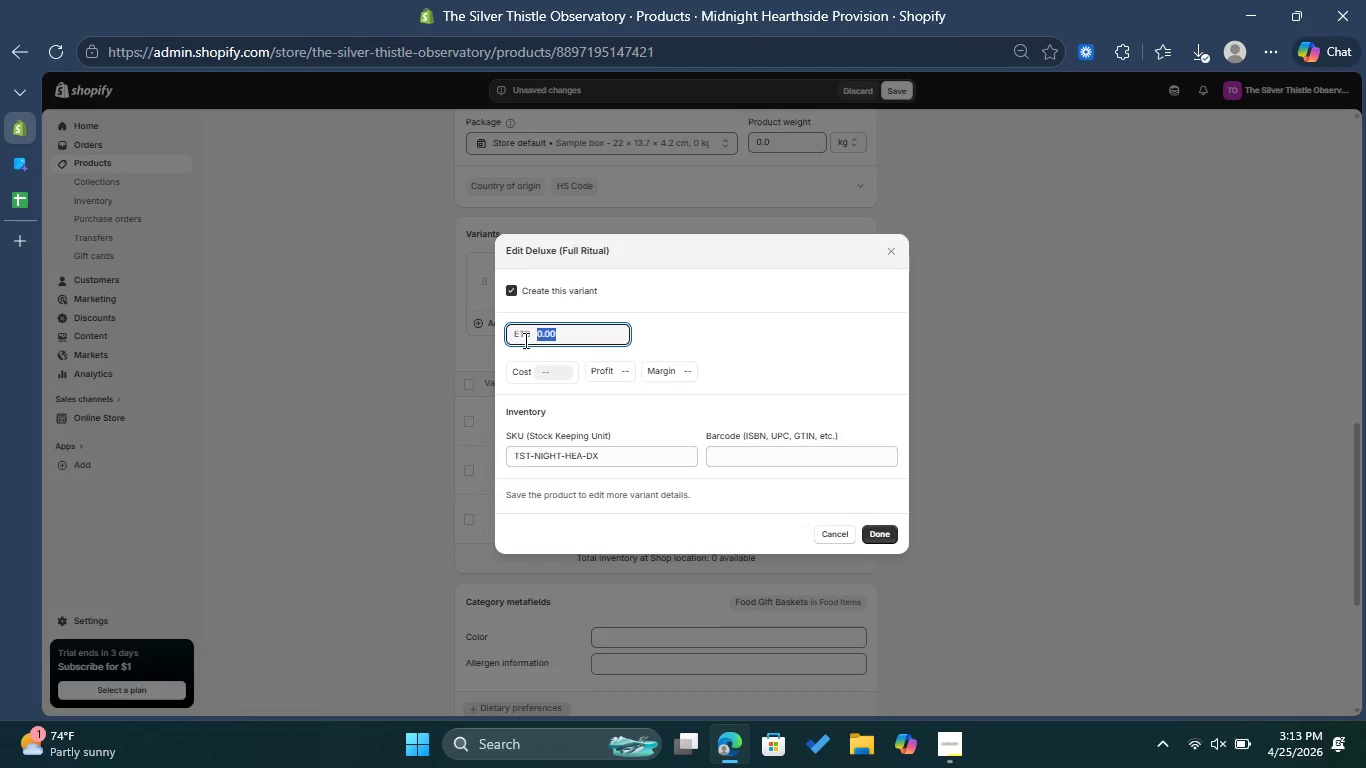 
key(Backspace)
type(350)
 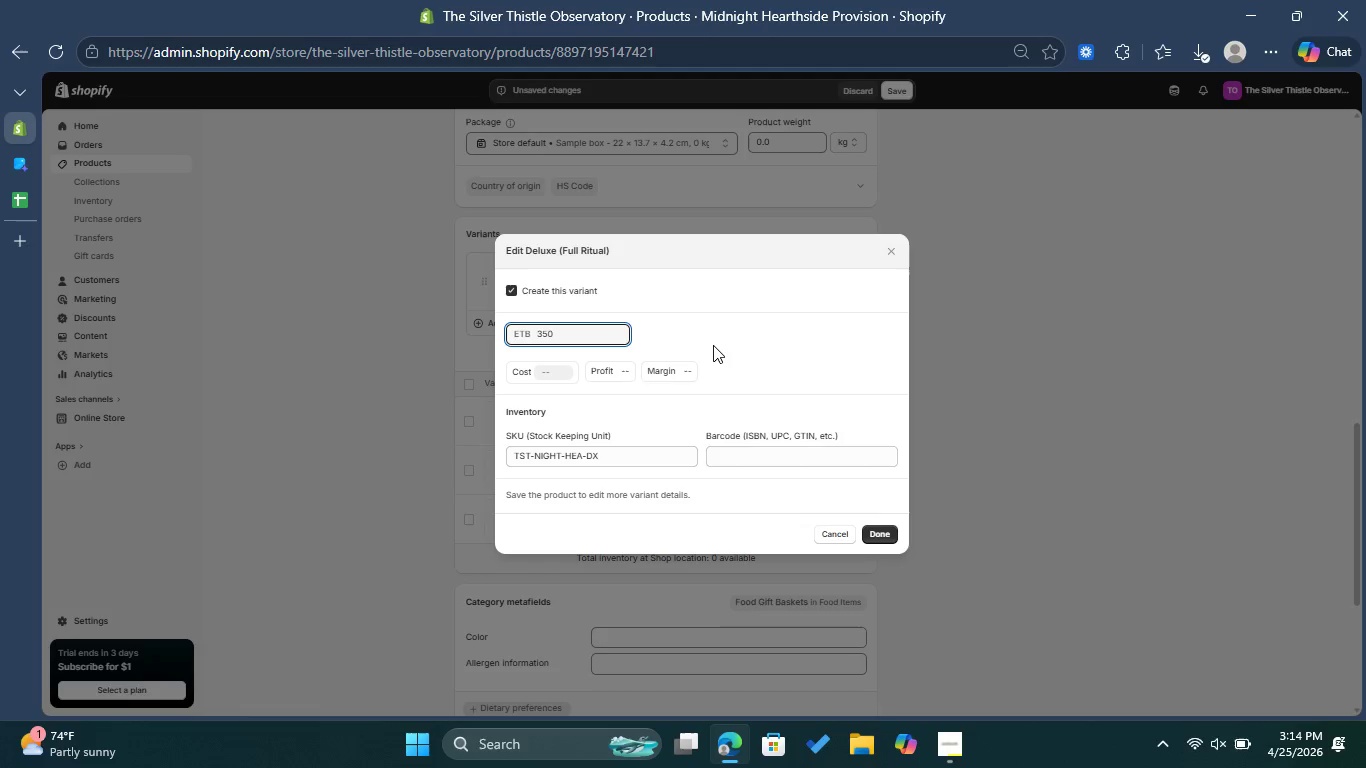 
wait(9.02)
 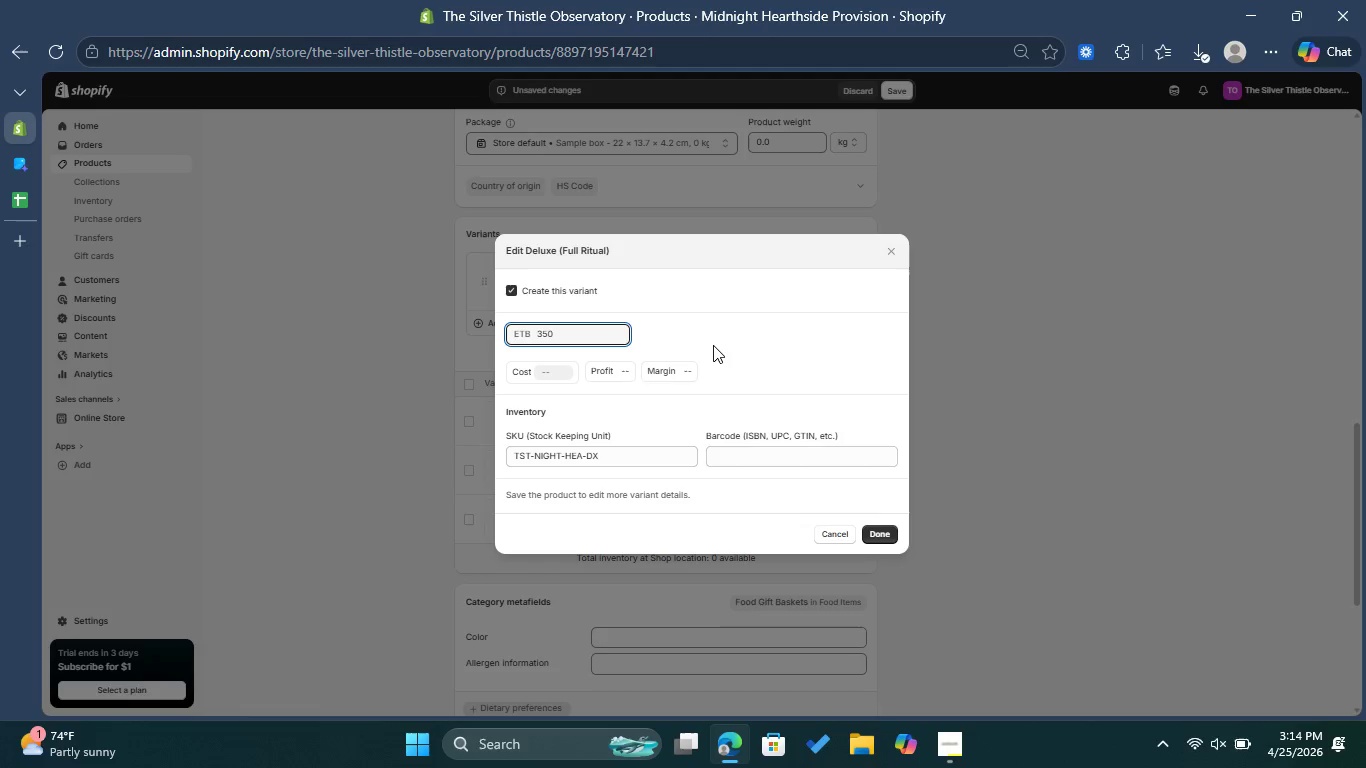 
left_click([879, 525])
 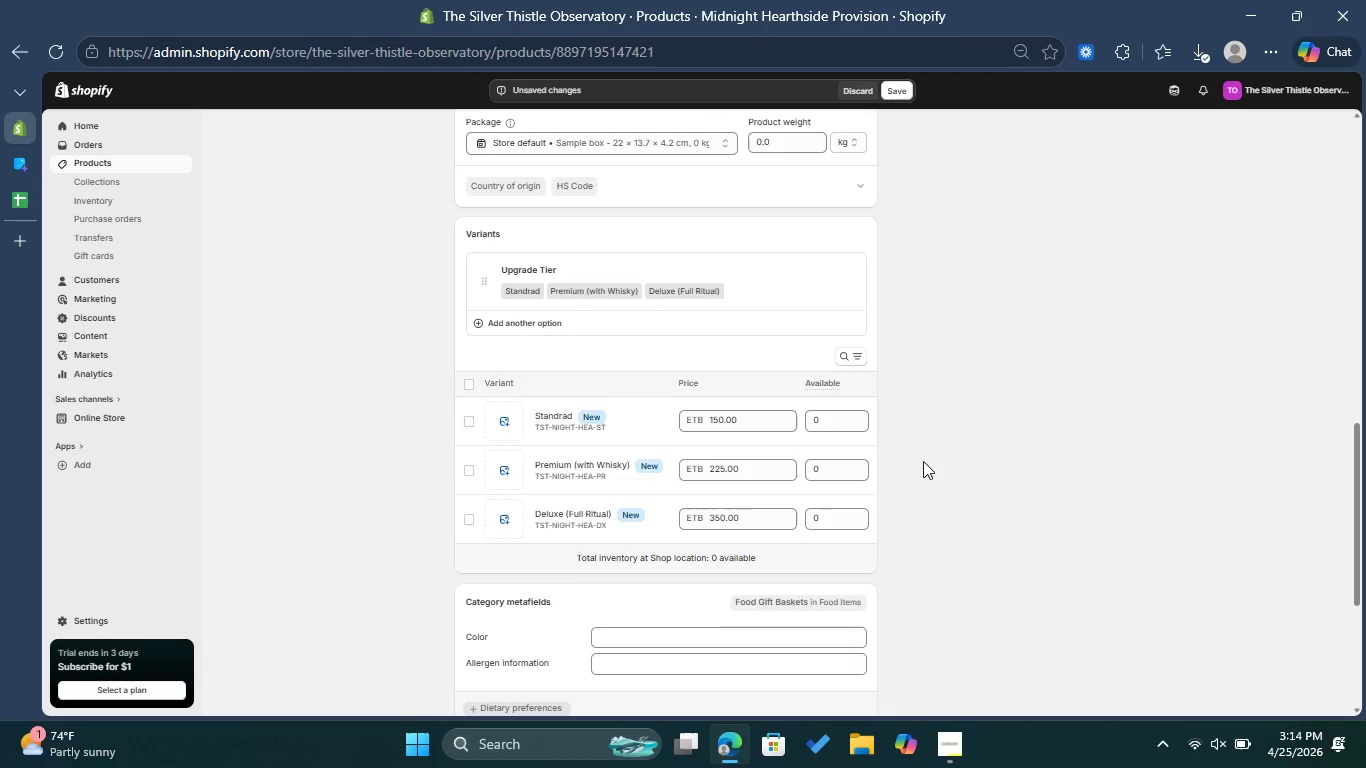 
wait(18.97)
 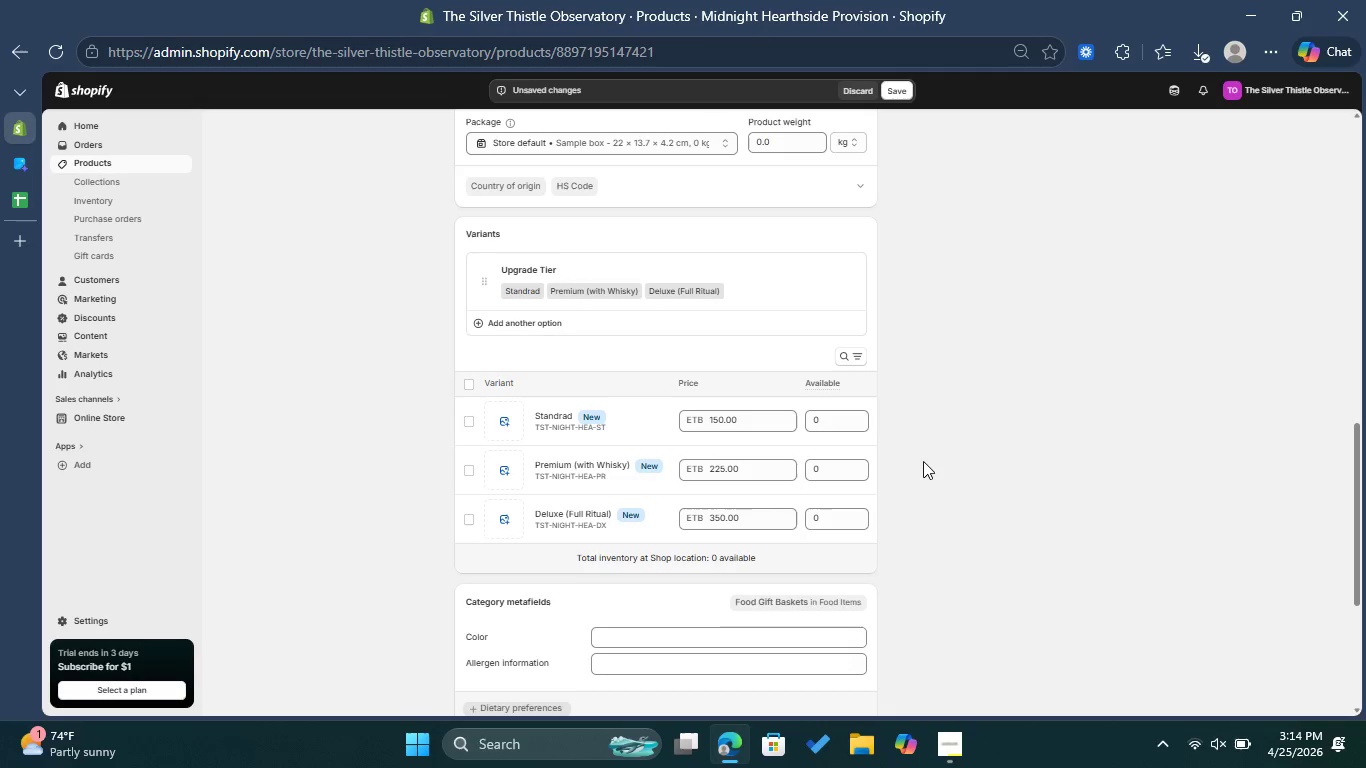 
left_click([831, 413])
 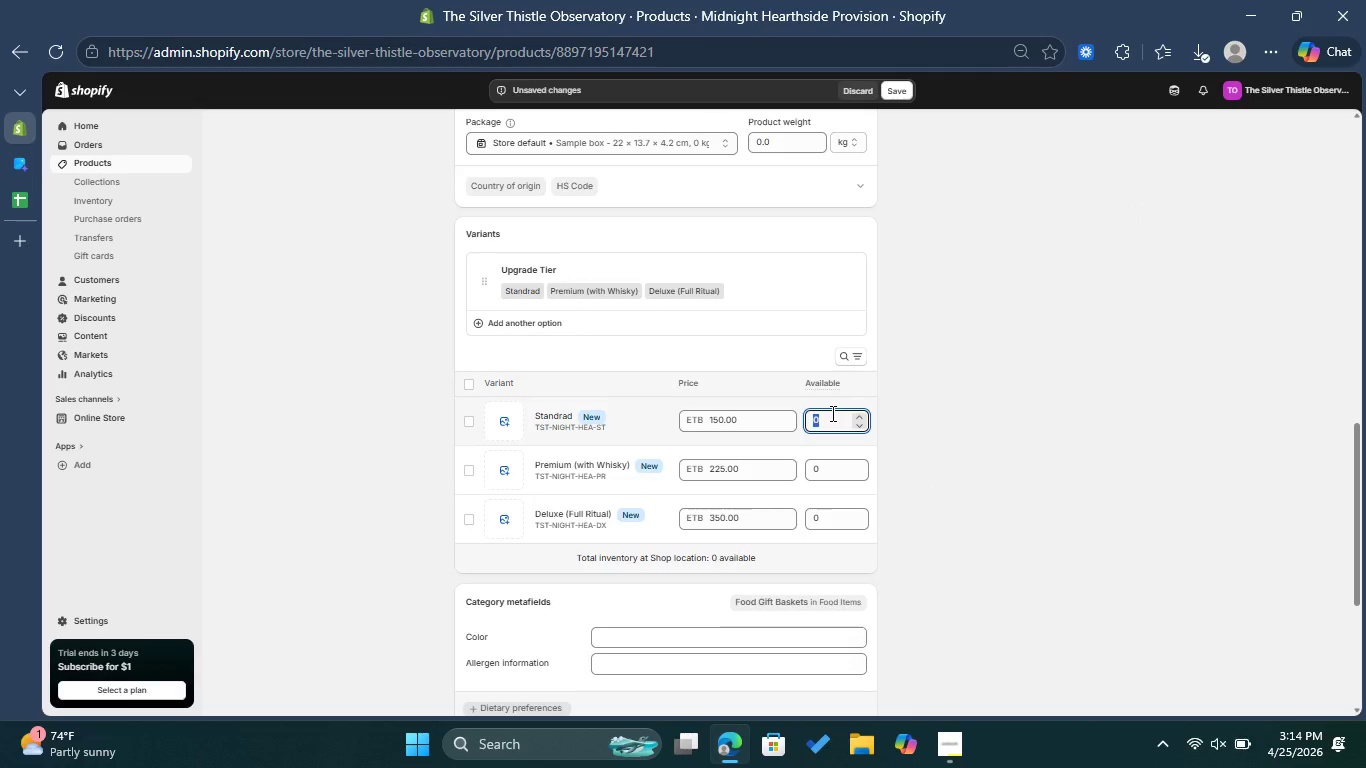 
type(10)
 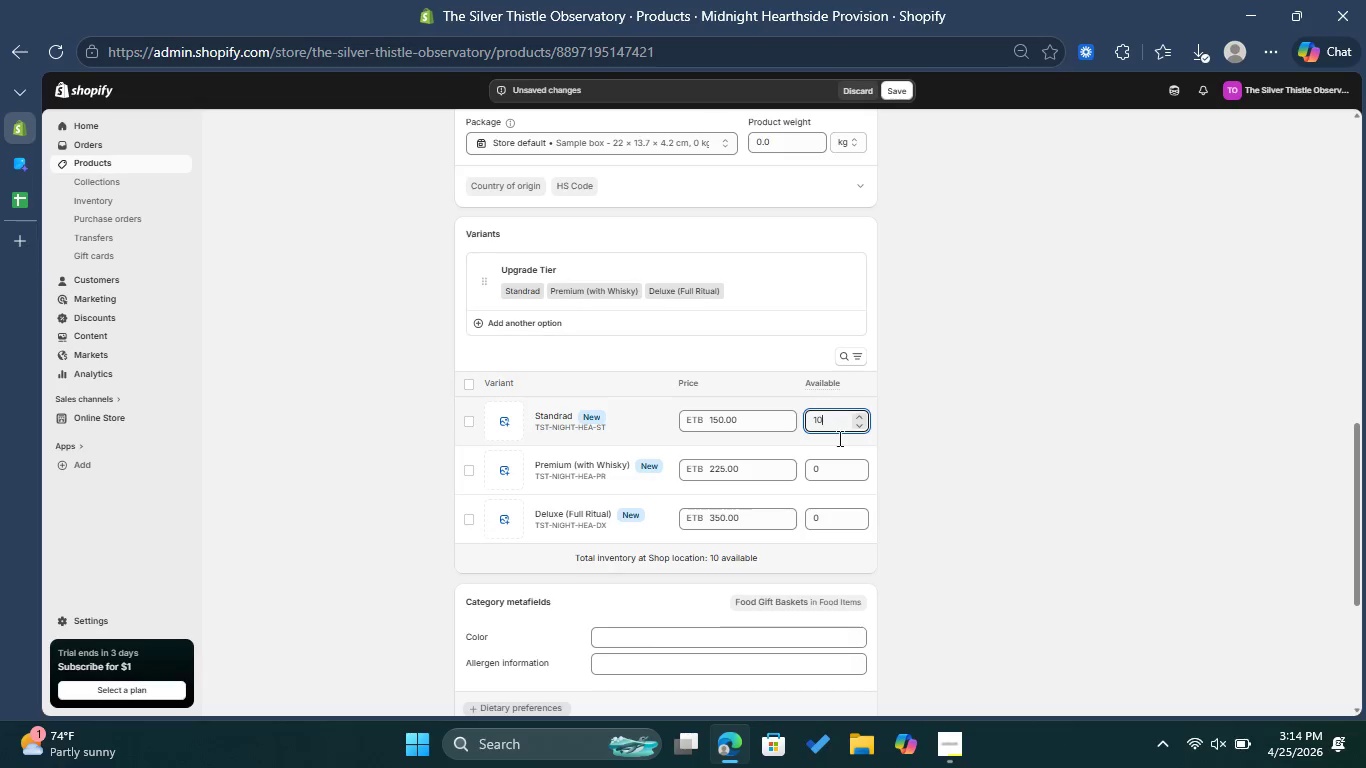 
left_click([839, 464])
 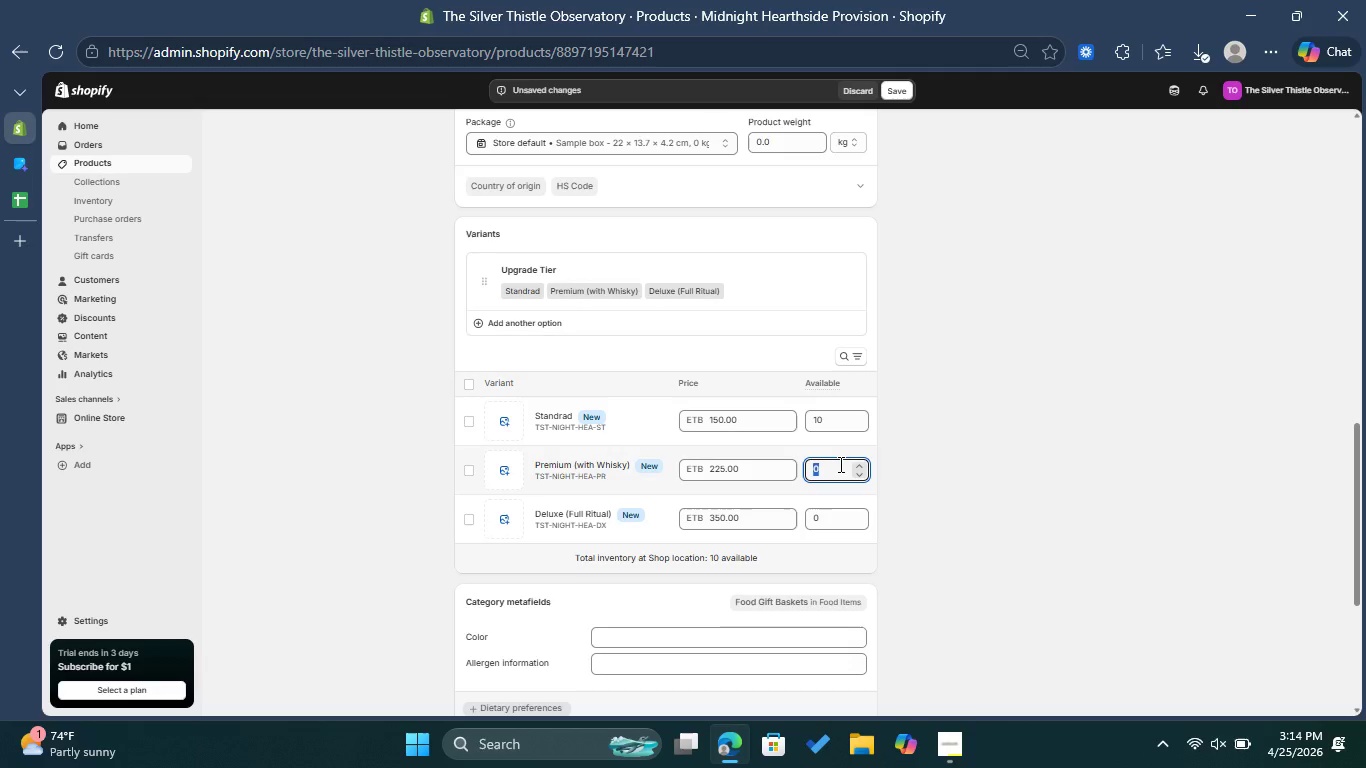 
type(10)
 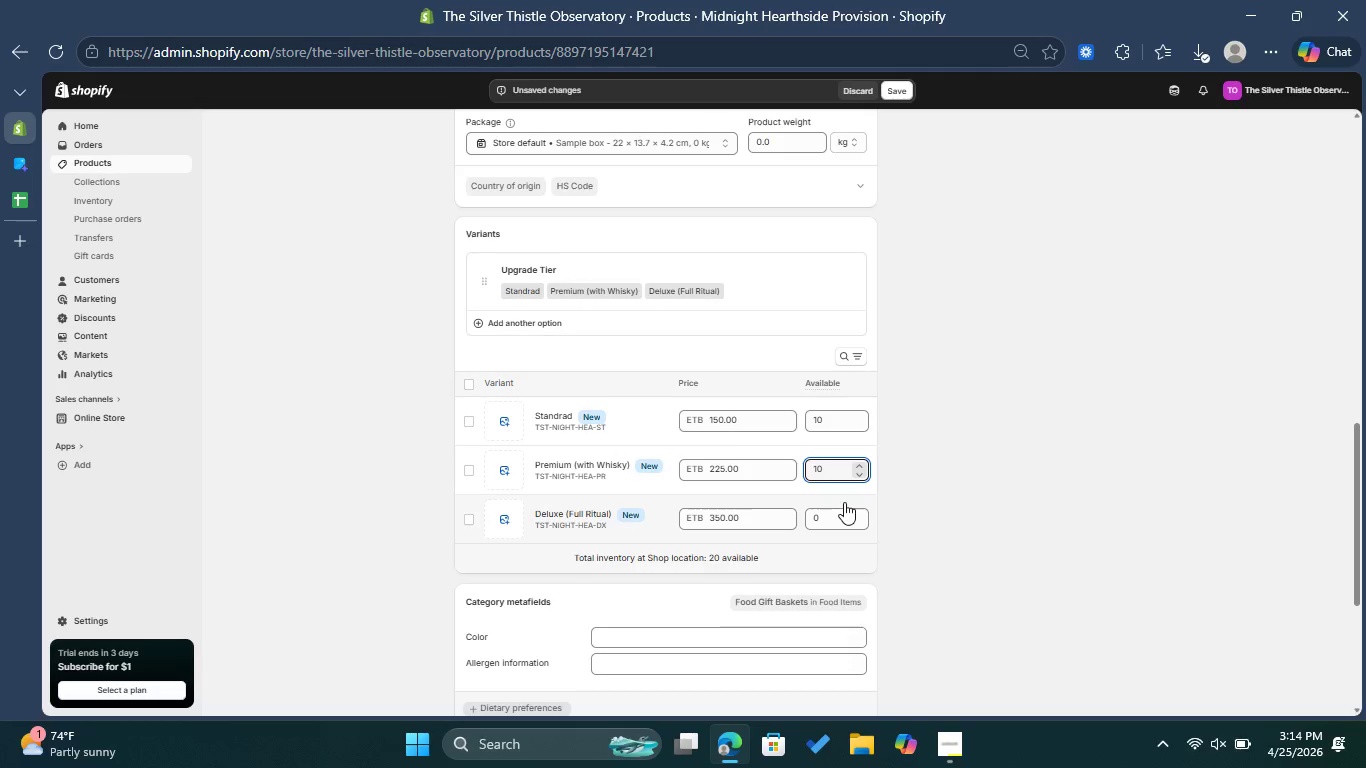 
left_click([827, 519])
 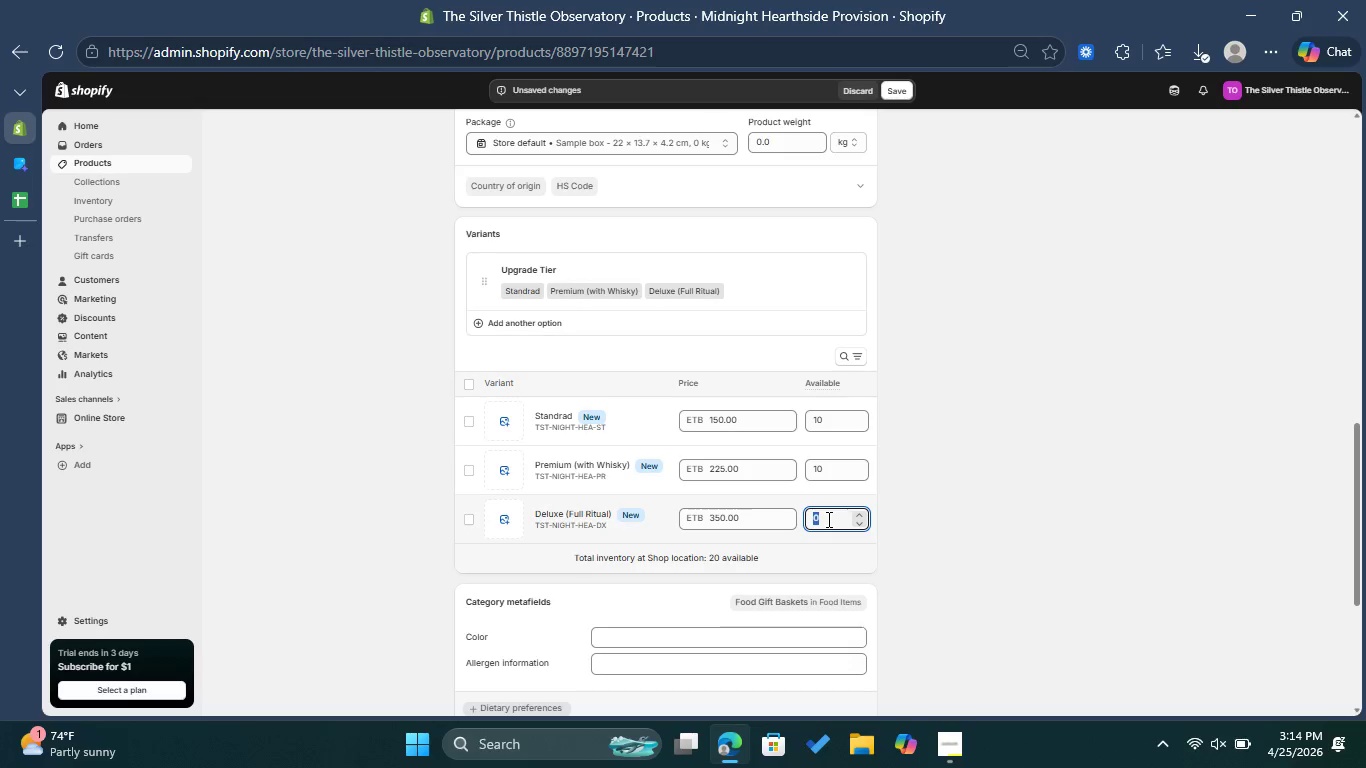 
type(10)
 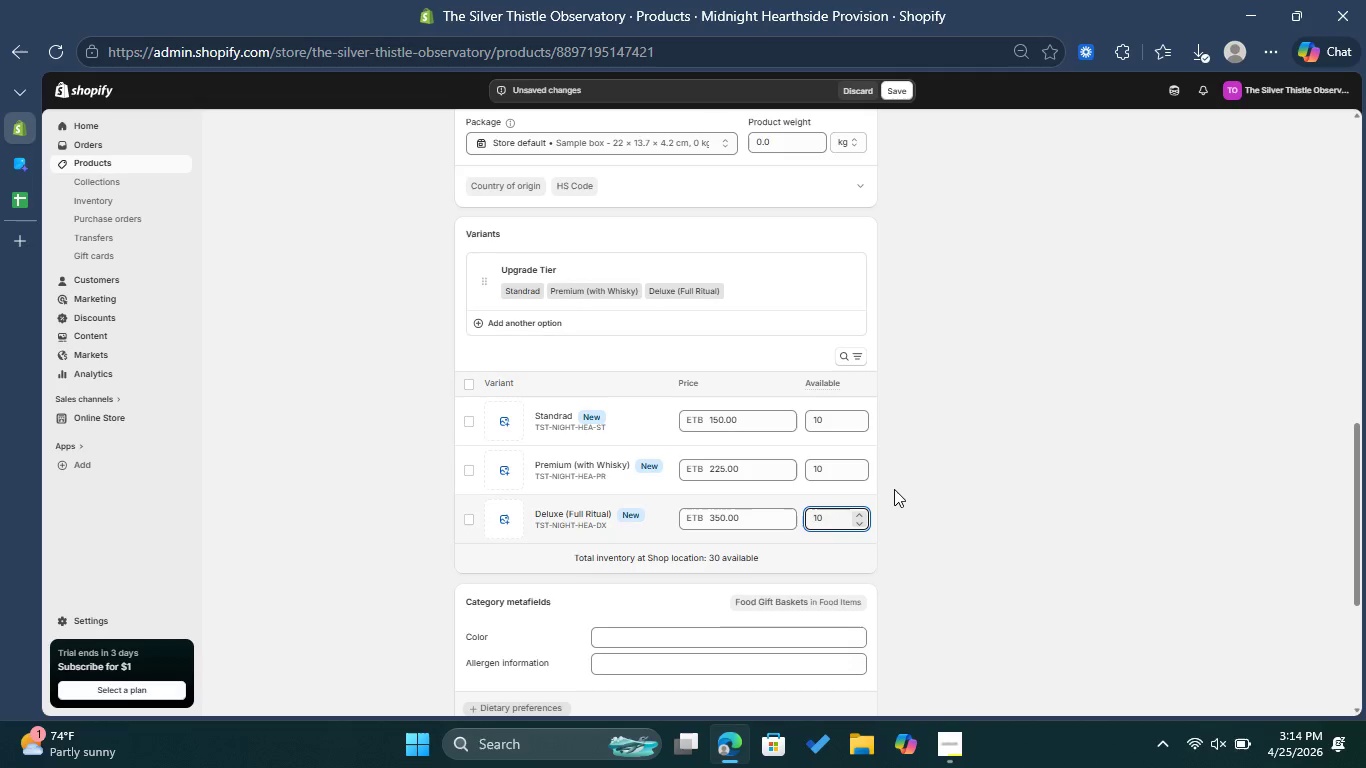 
left_click([894, 489])
 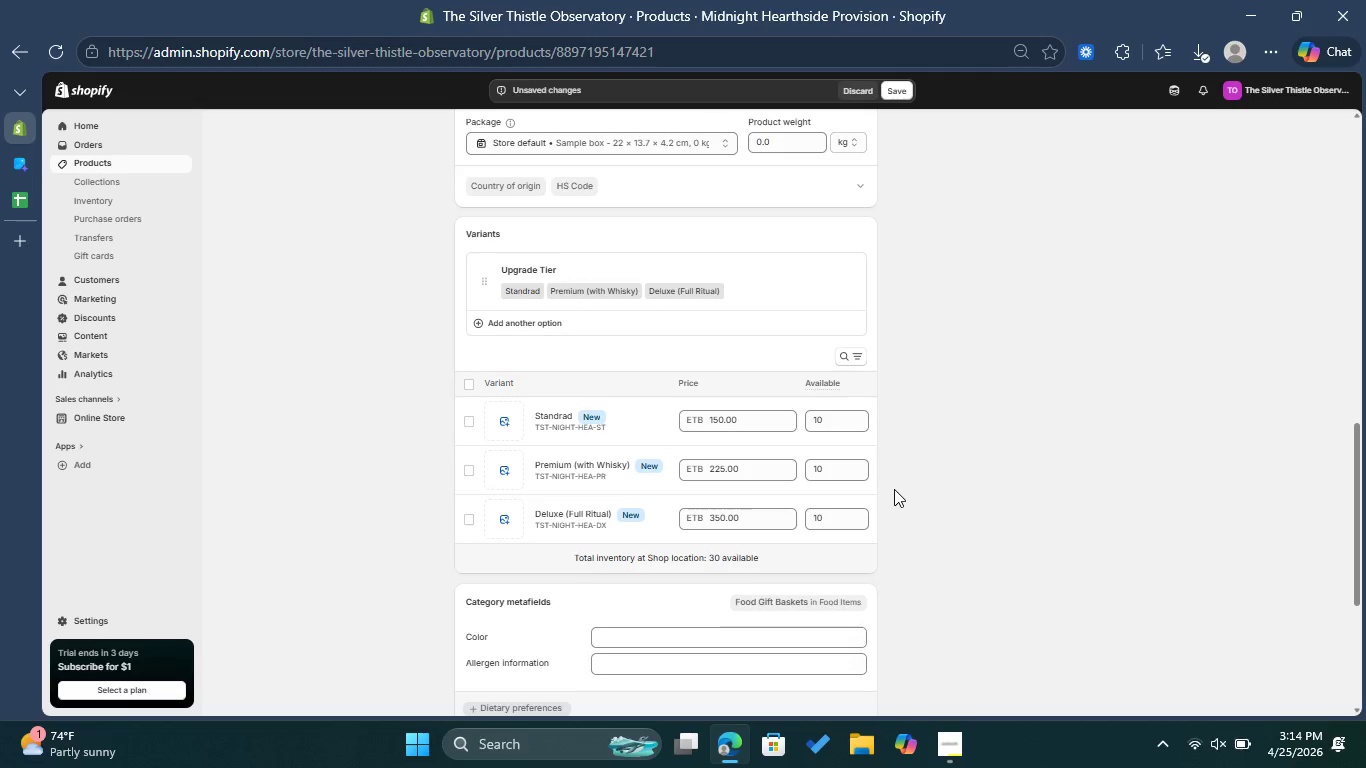 
wait(6.5)
 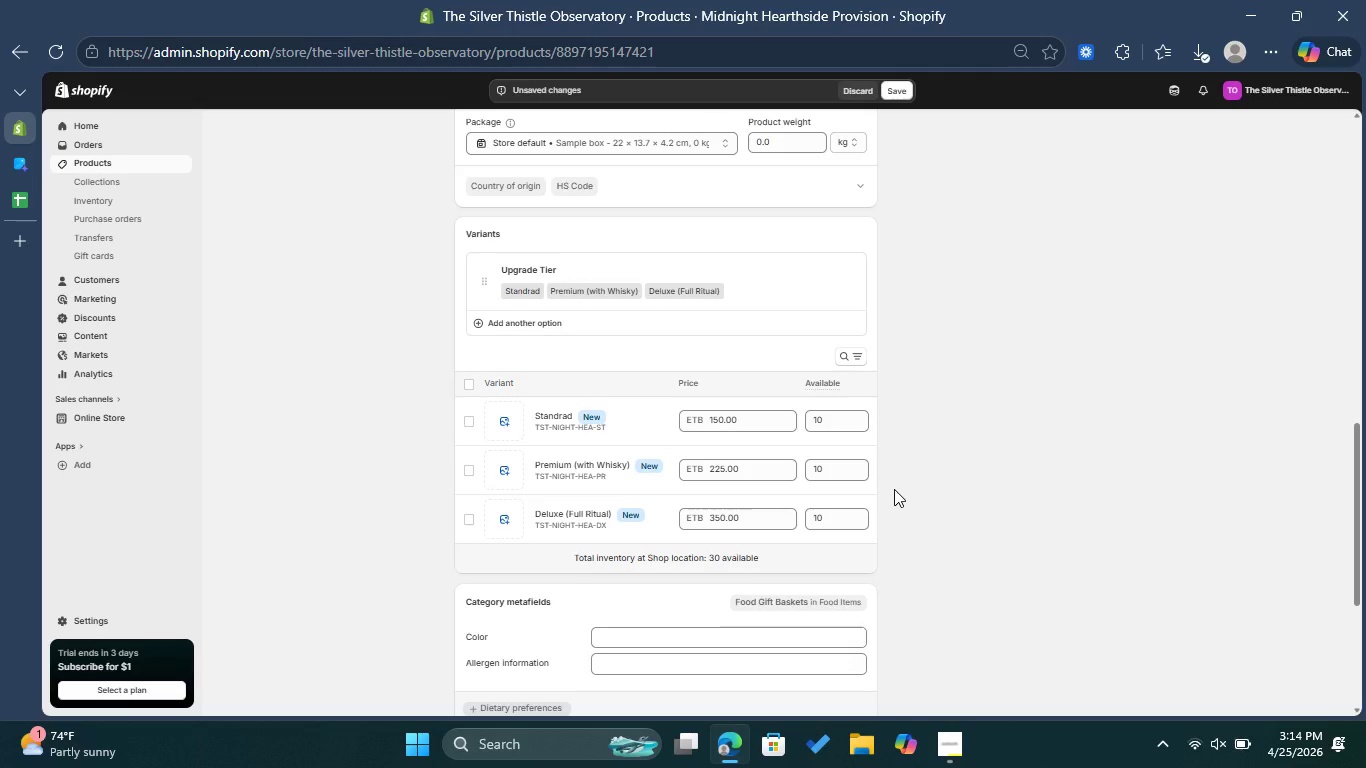 
scroll: coordinate [920, 481], scroll_direction: down, amount: 2.0
 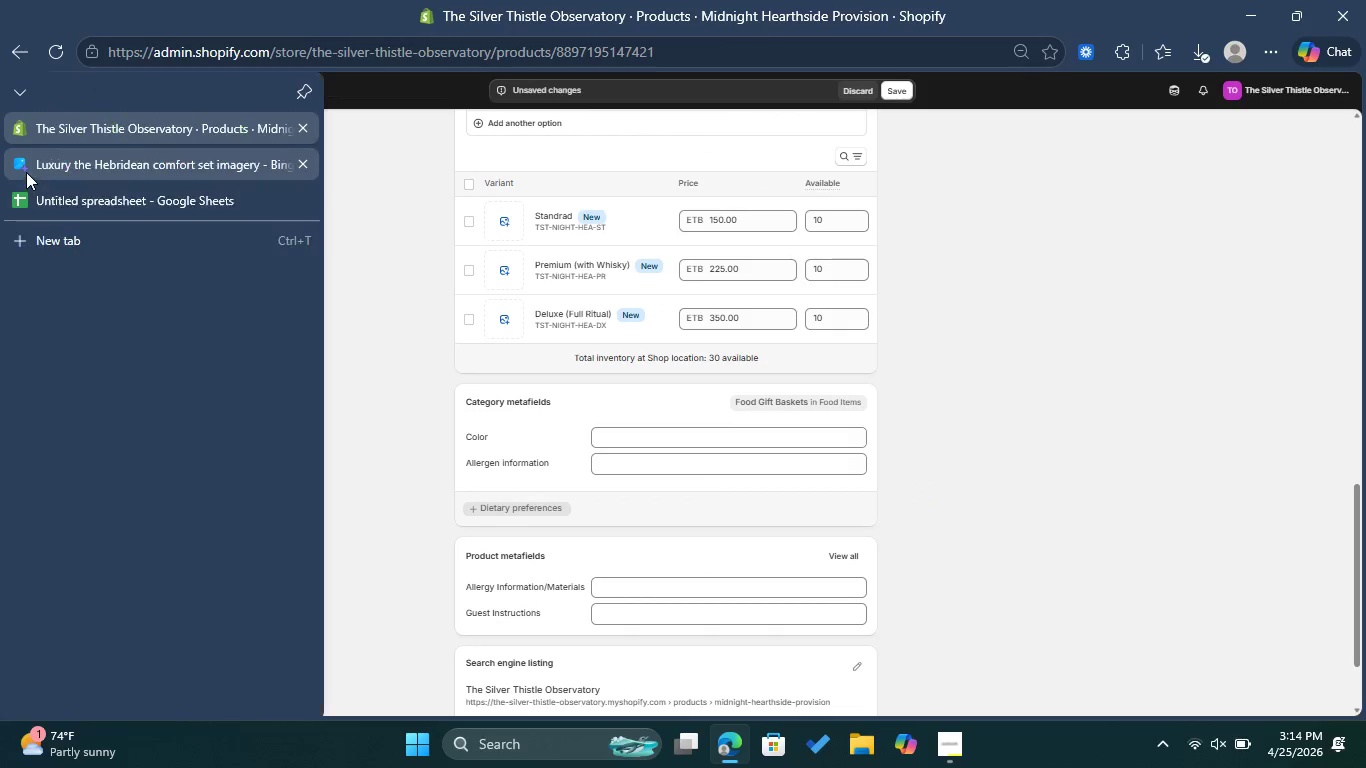 
left_click([26, 171])
 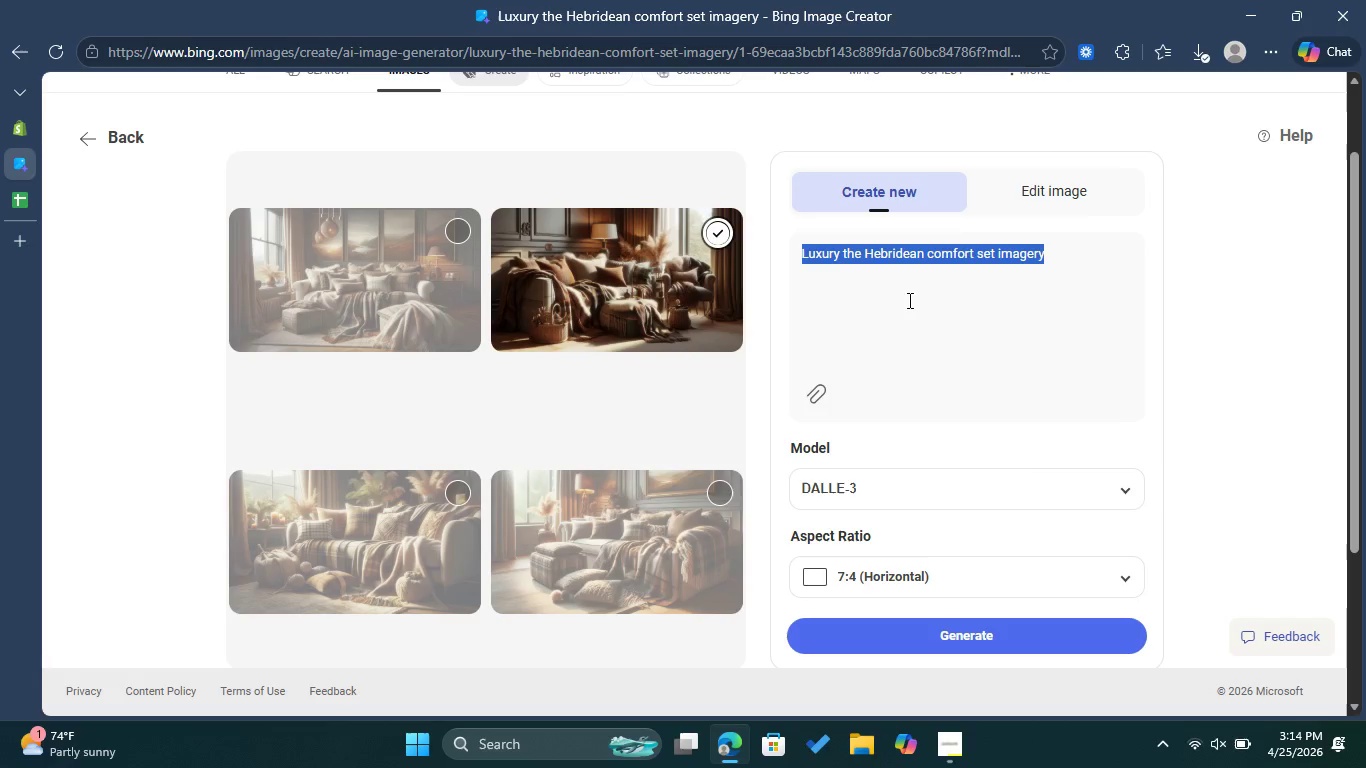 
left_click([948, 286])
 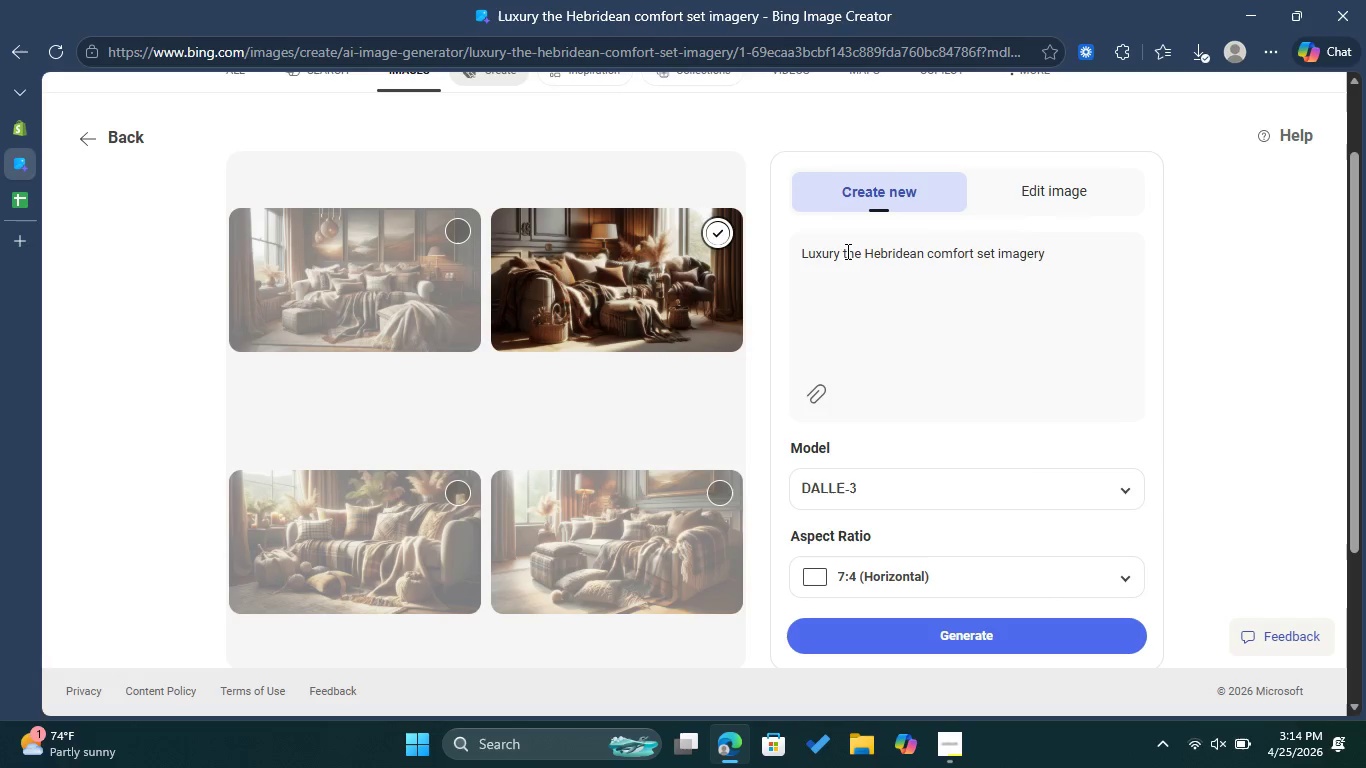 
left_click_drag(start_coordinate=[846, 251], to_coordinate=[1057, 261])
 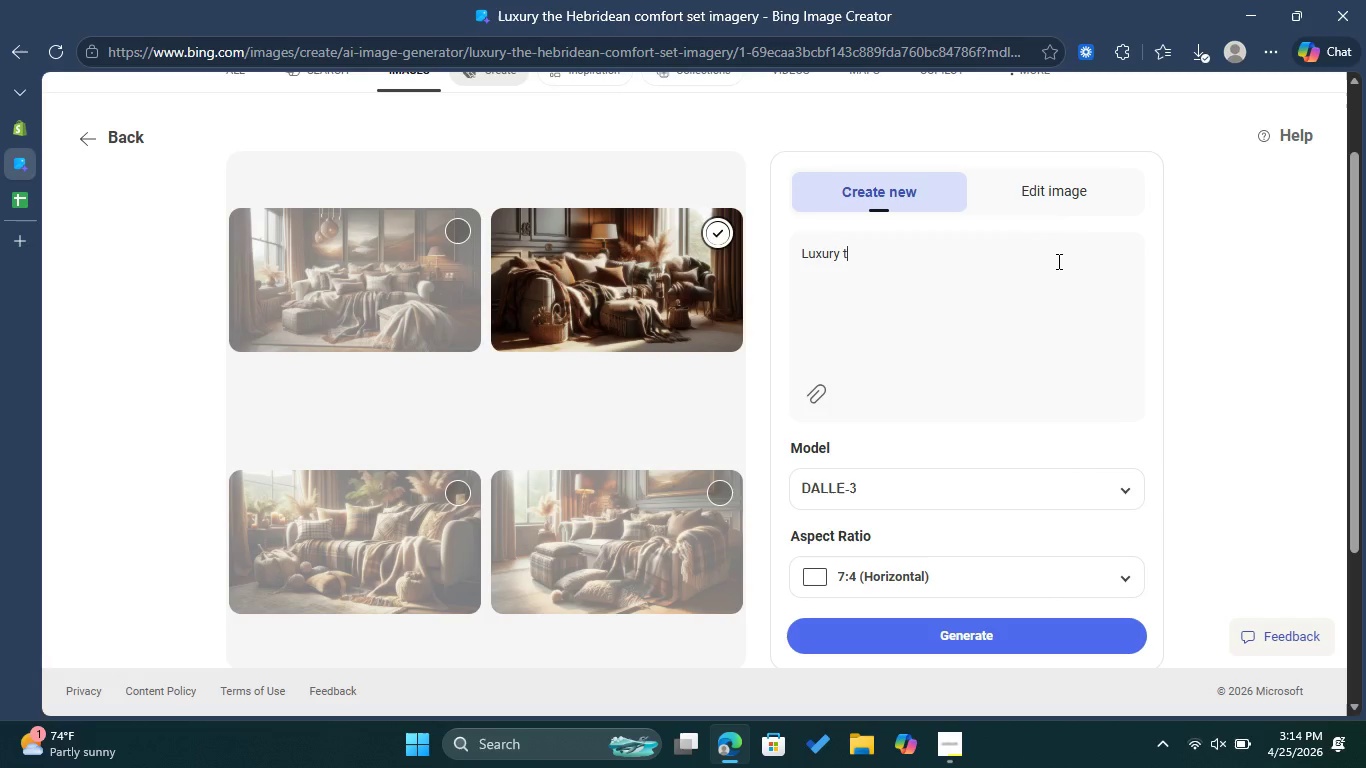 
key(Backspace)
key(Backspace)
type(N)
key(Backspace)
type(MID)
key(Backspace)
key(Backspace)
key(Backspace)
type(midnight hearthh)
key(Backspace)
 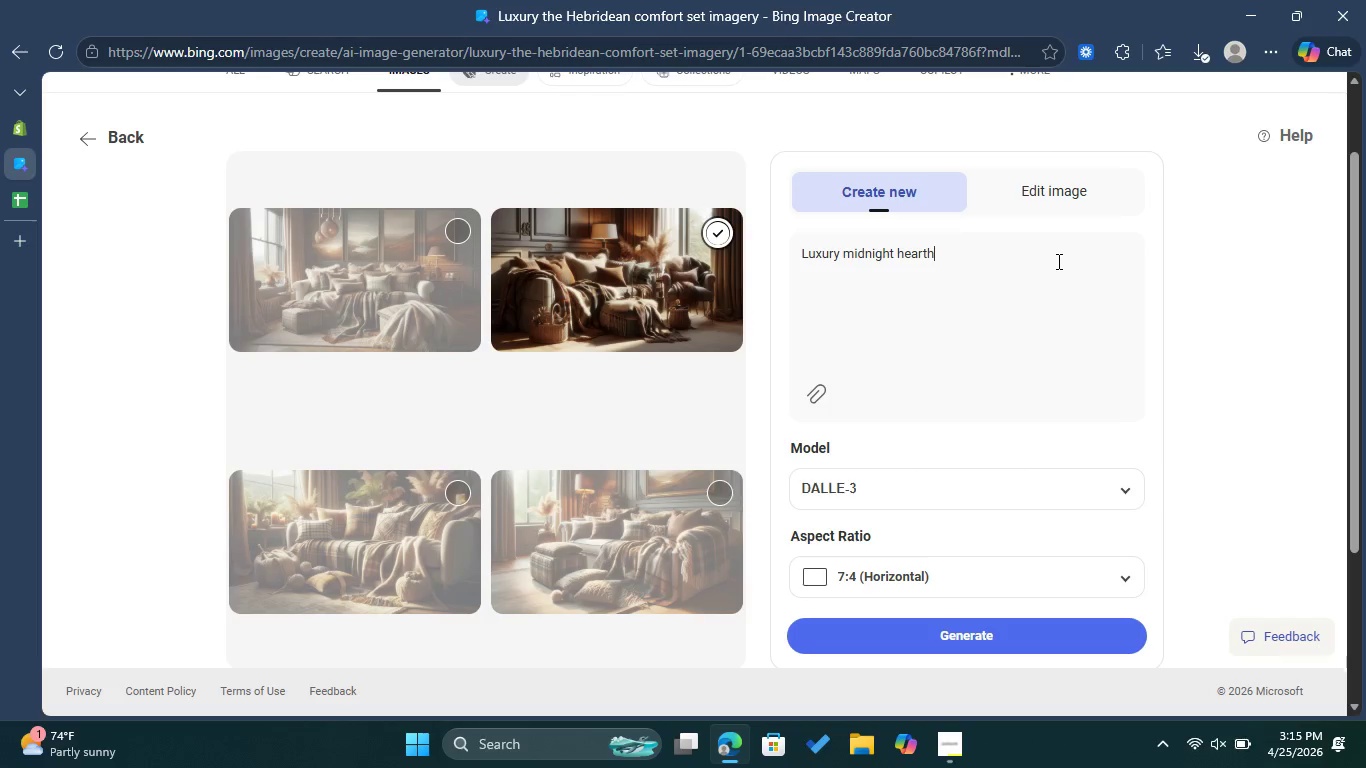 
wait(11.97)
 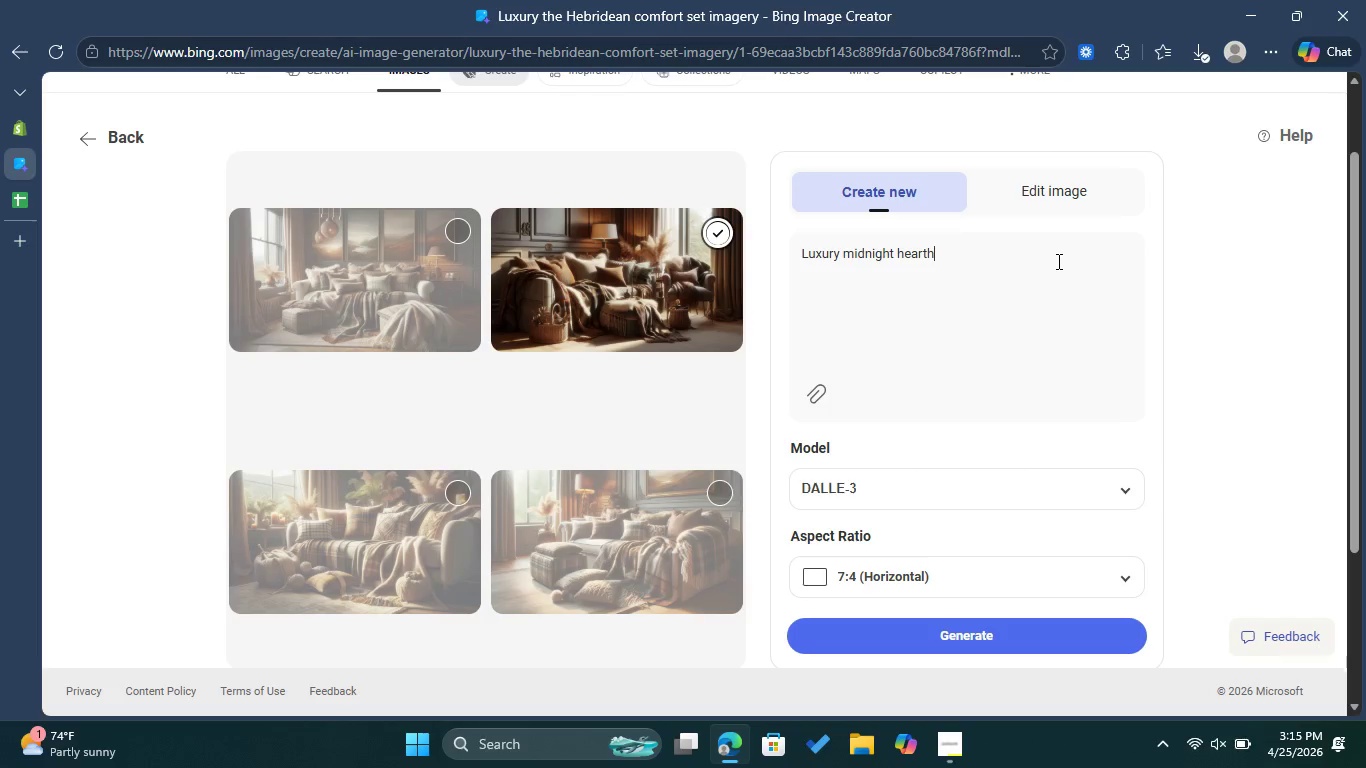 
type(side provision imagery )
 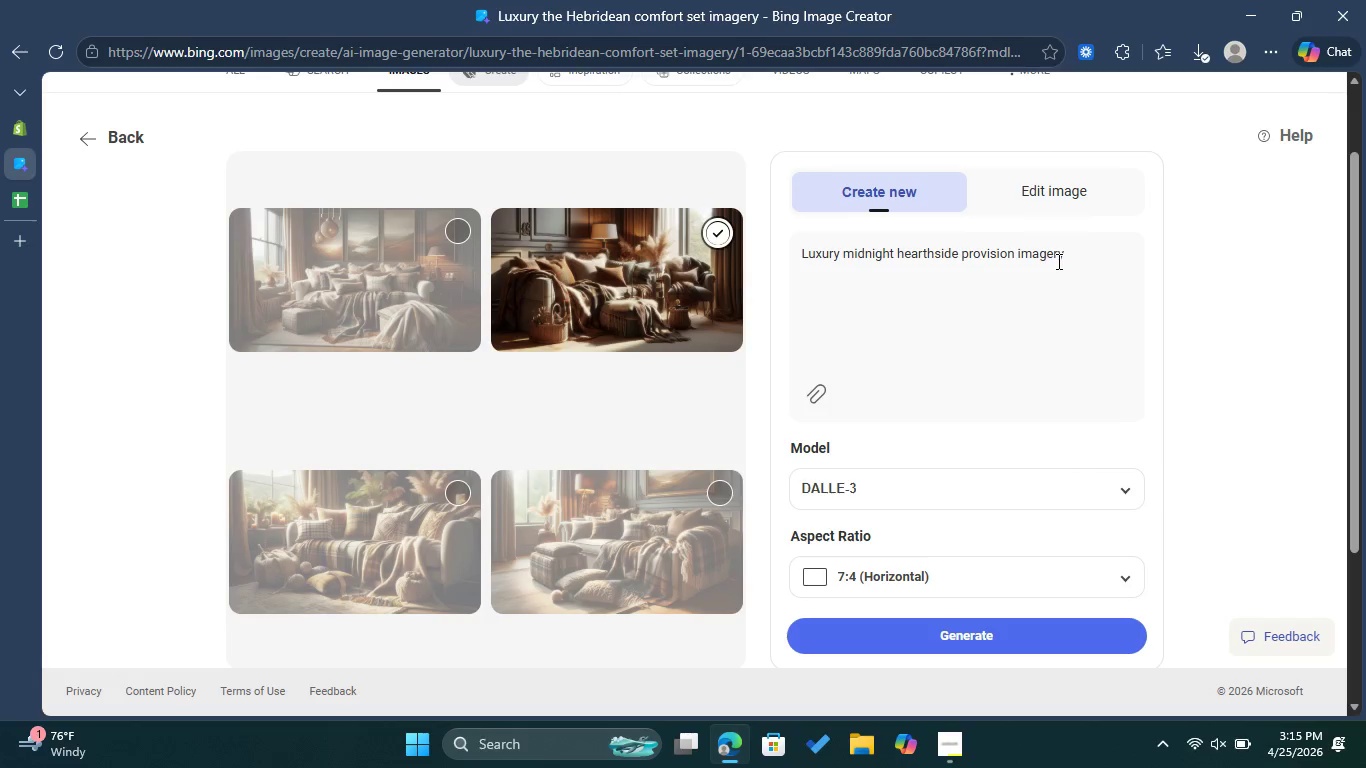 
wait(18.28)
 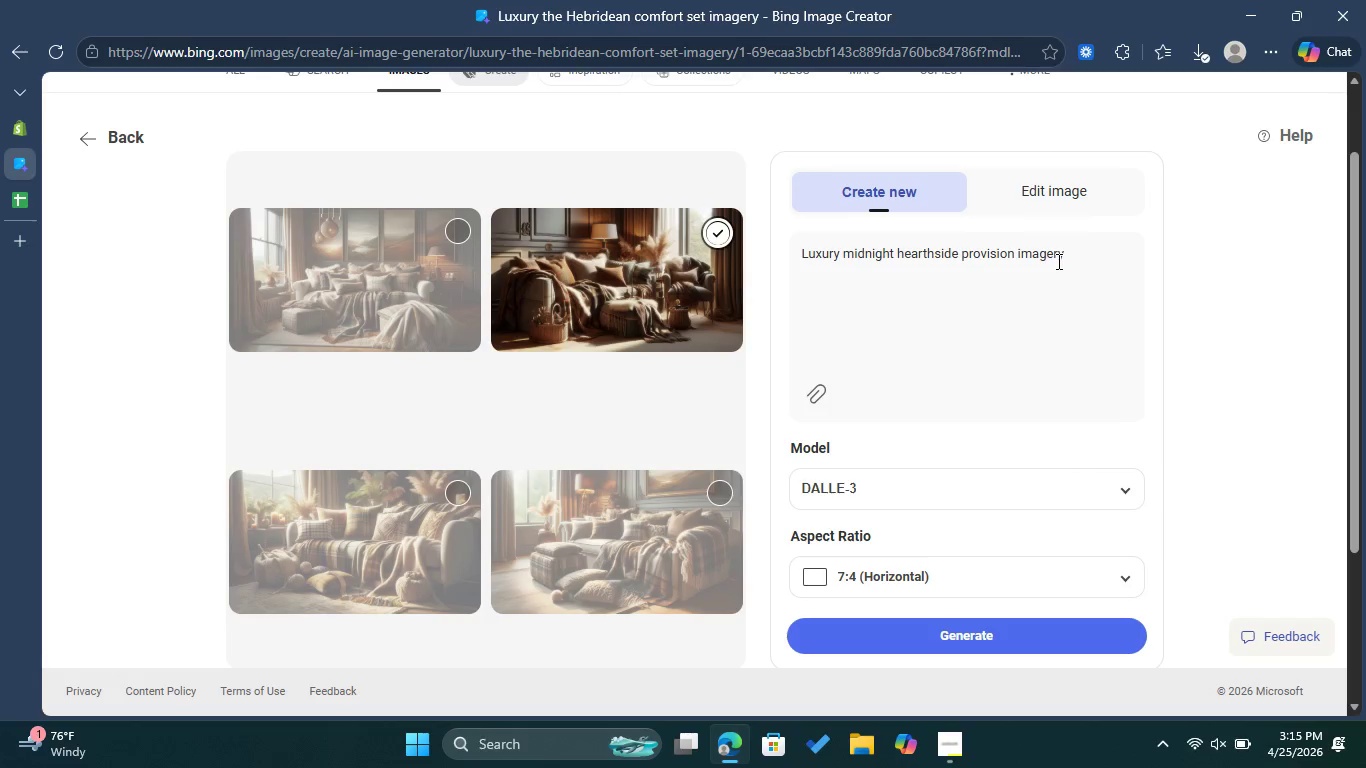 
left_click([960, 637])
 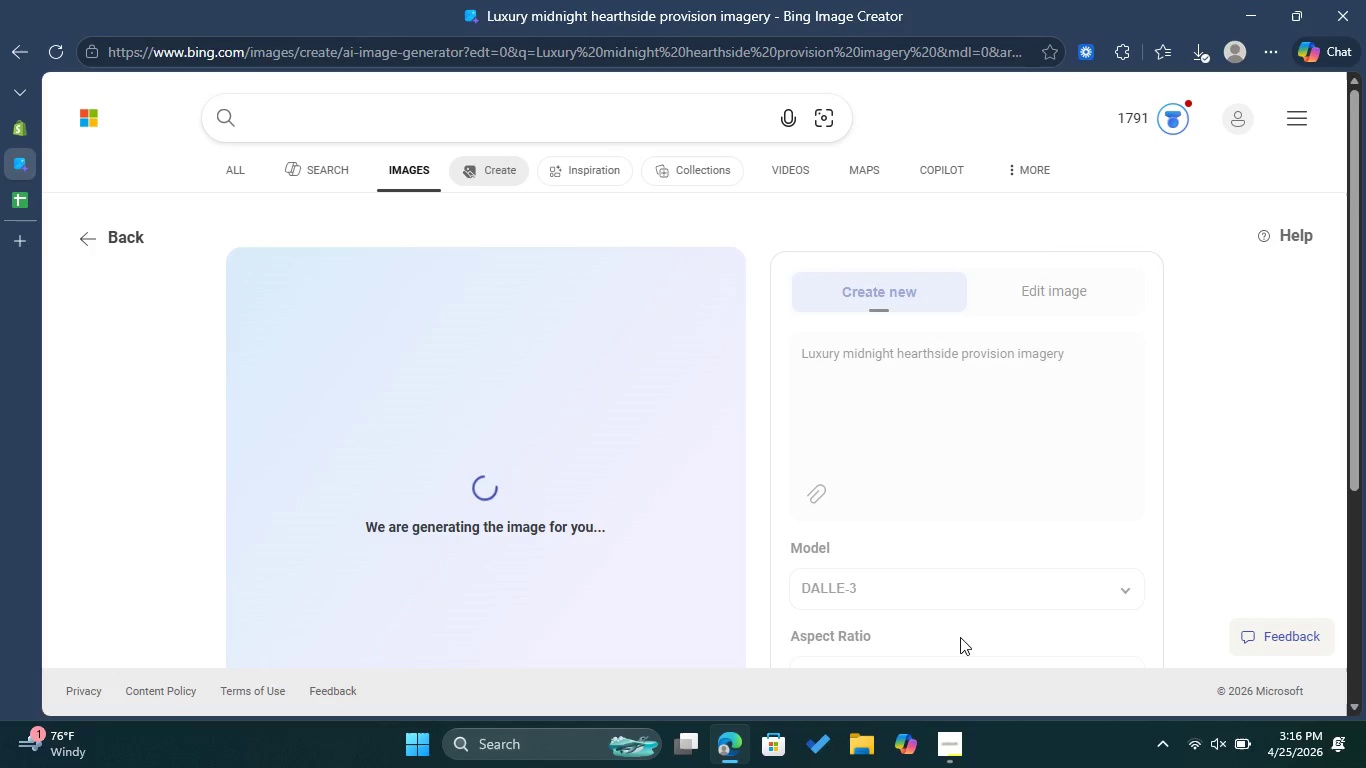 
wait(24.31)
 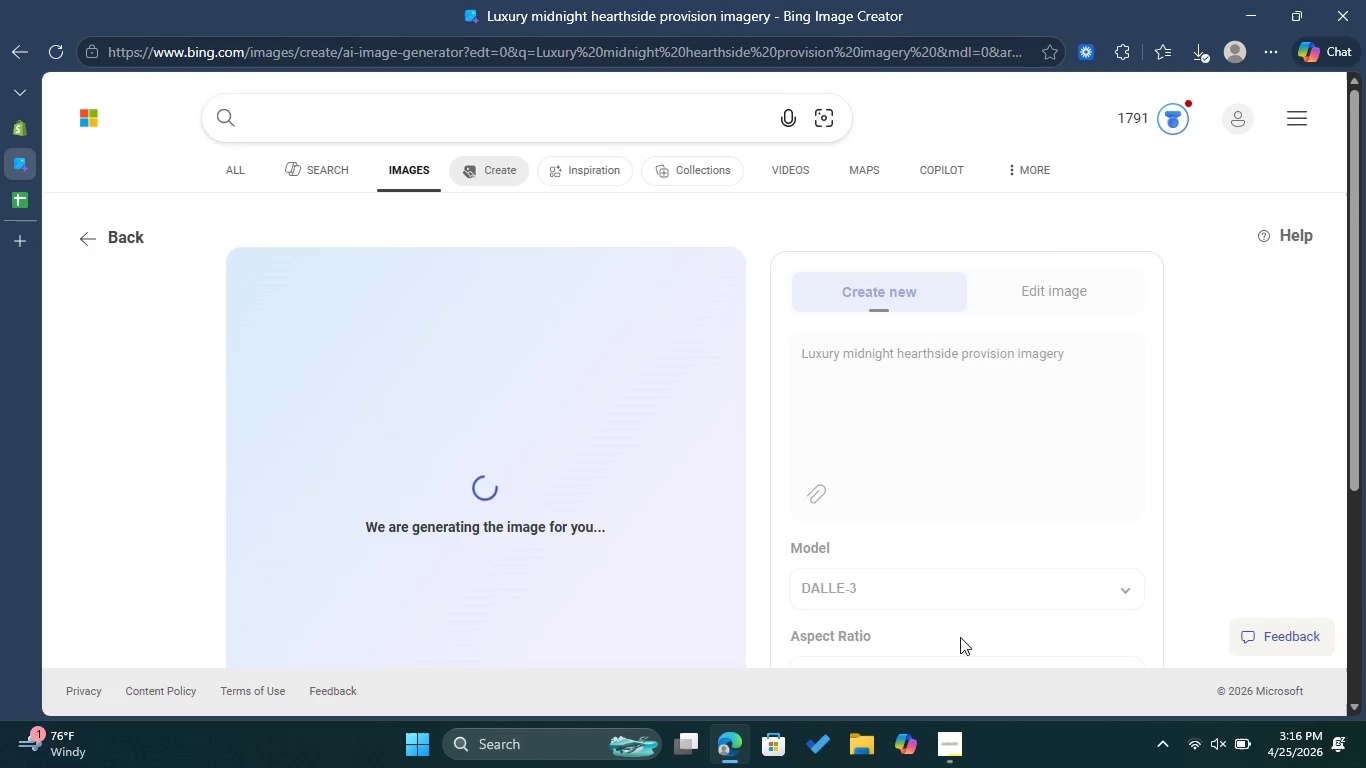 
scroll: coordinate [929, 329], scroll_direction: down, amount: 1.0
 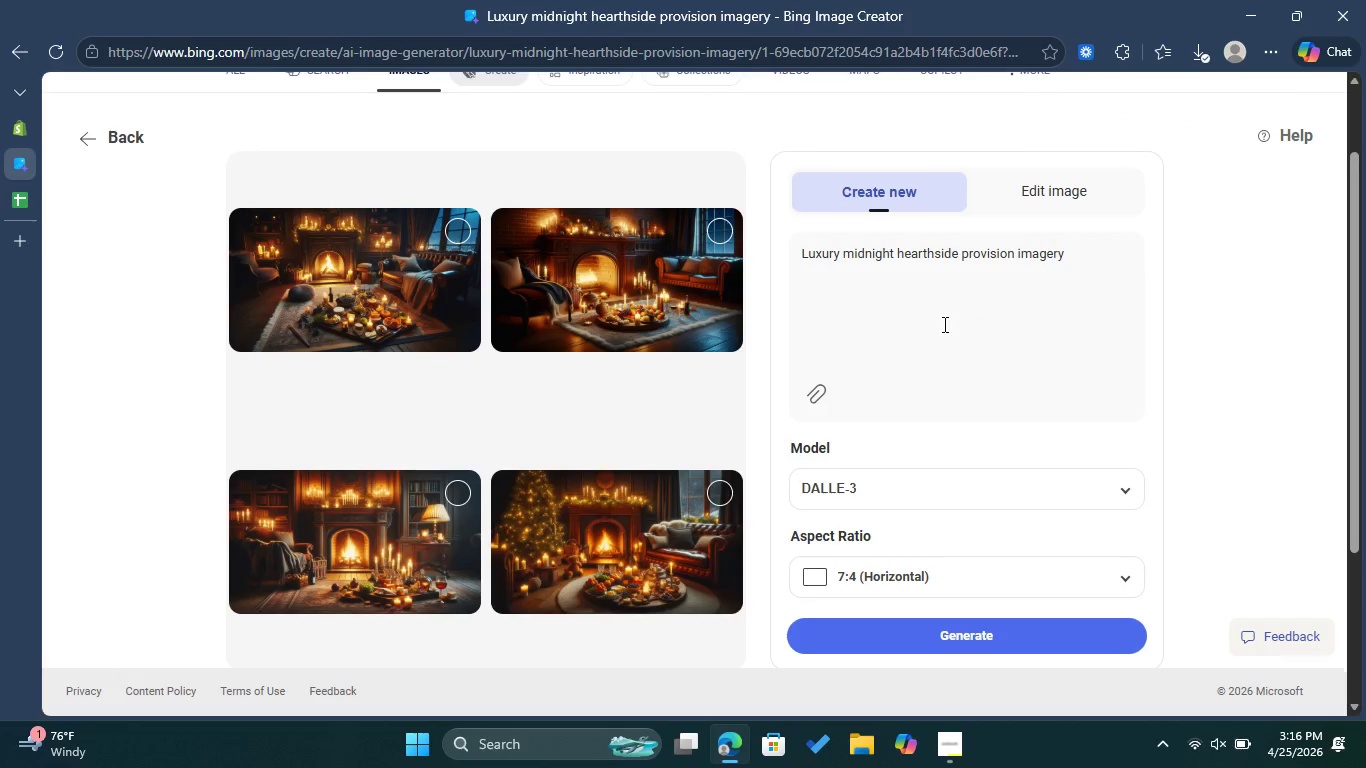 
wait(6.25)
 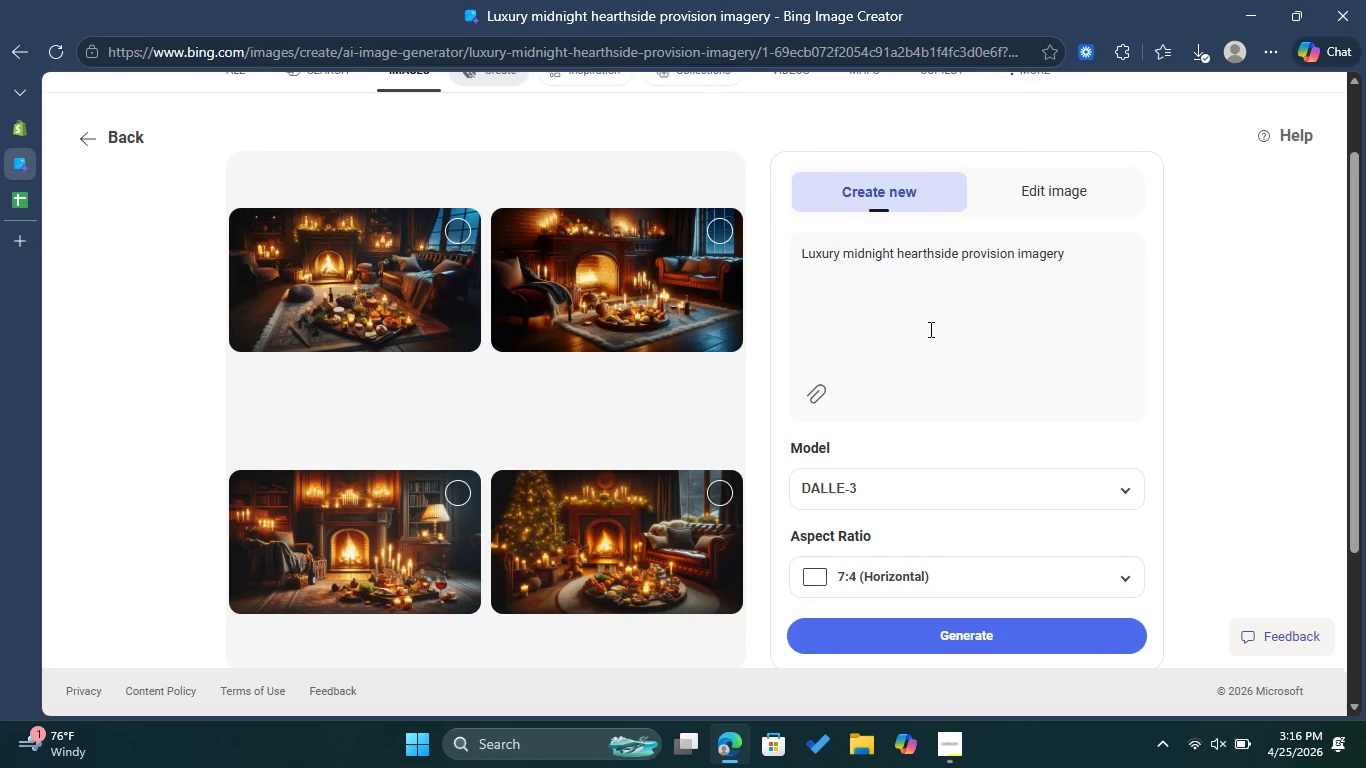 
left_click([465, 226])
 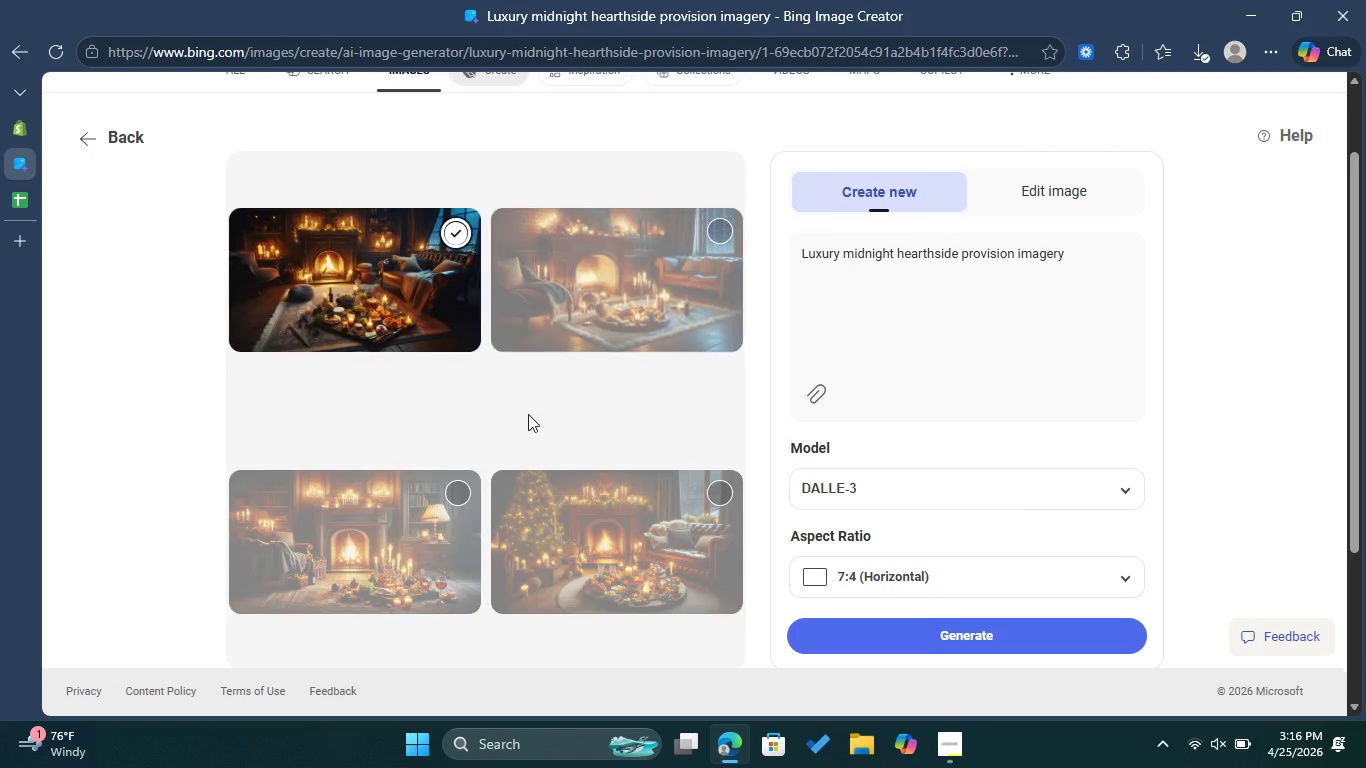 
scroll: coordinate [529, 415], scroll_direction: down, amount: 3.0
 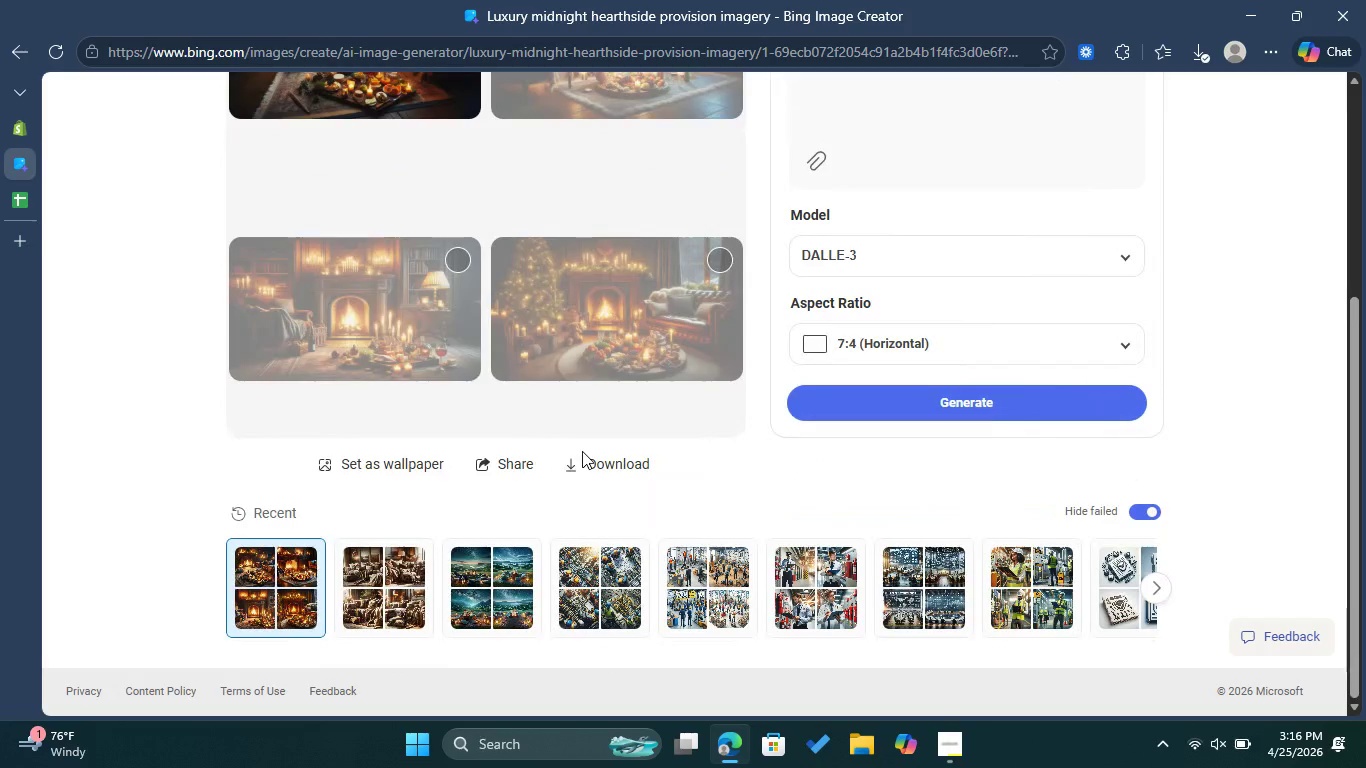 
left_click([588, 464])
 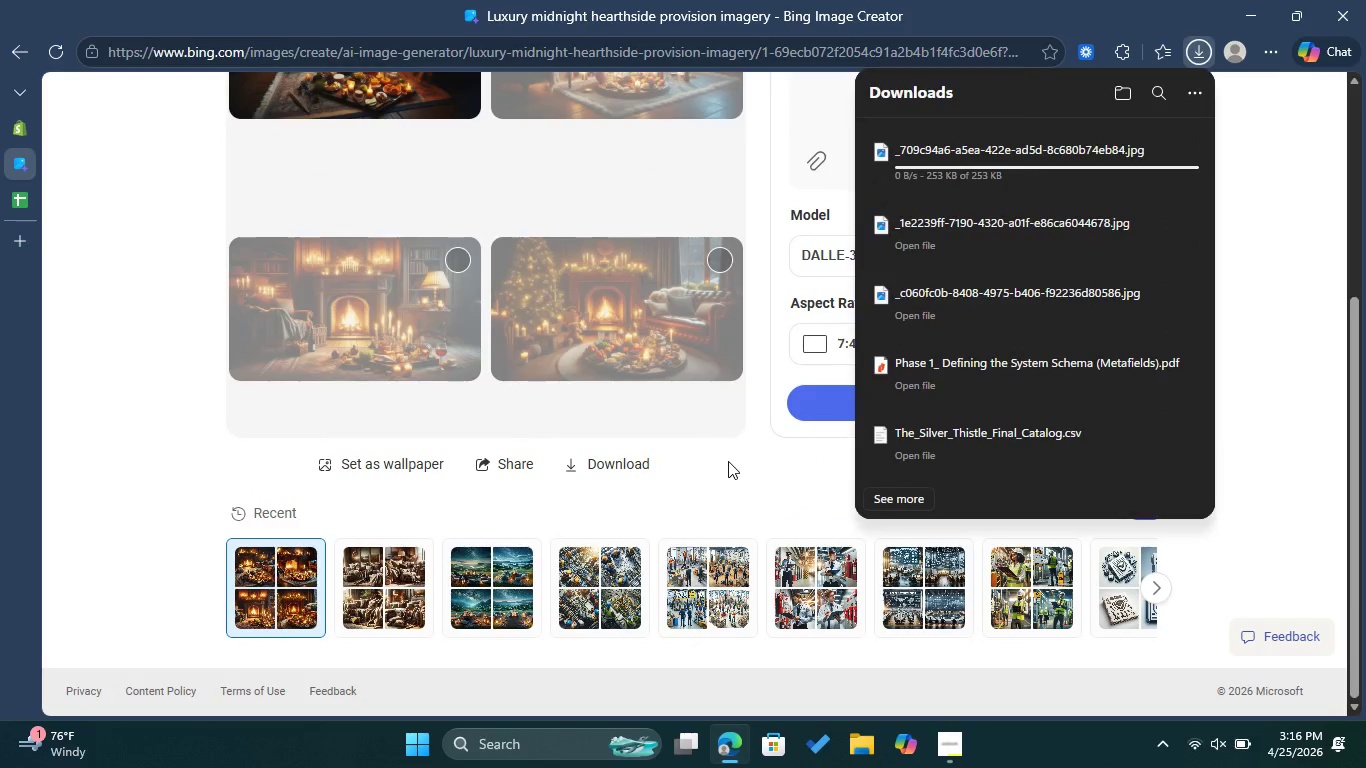 
left_click([728, 461])
 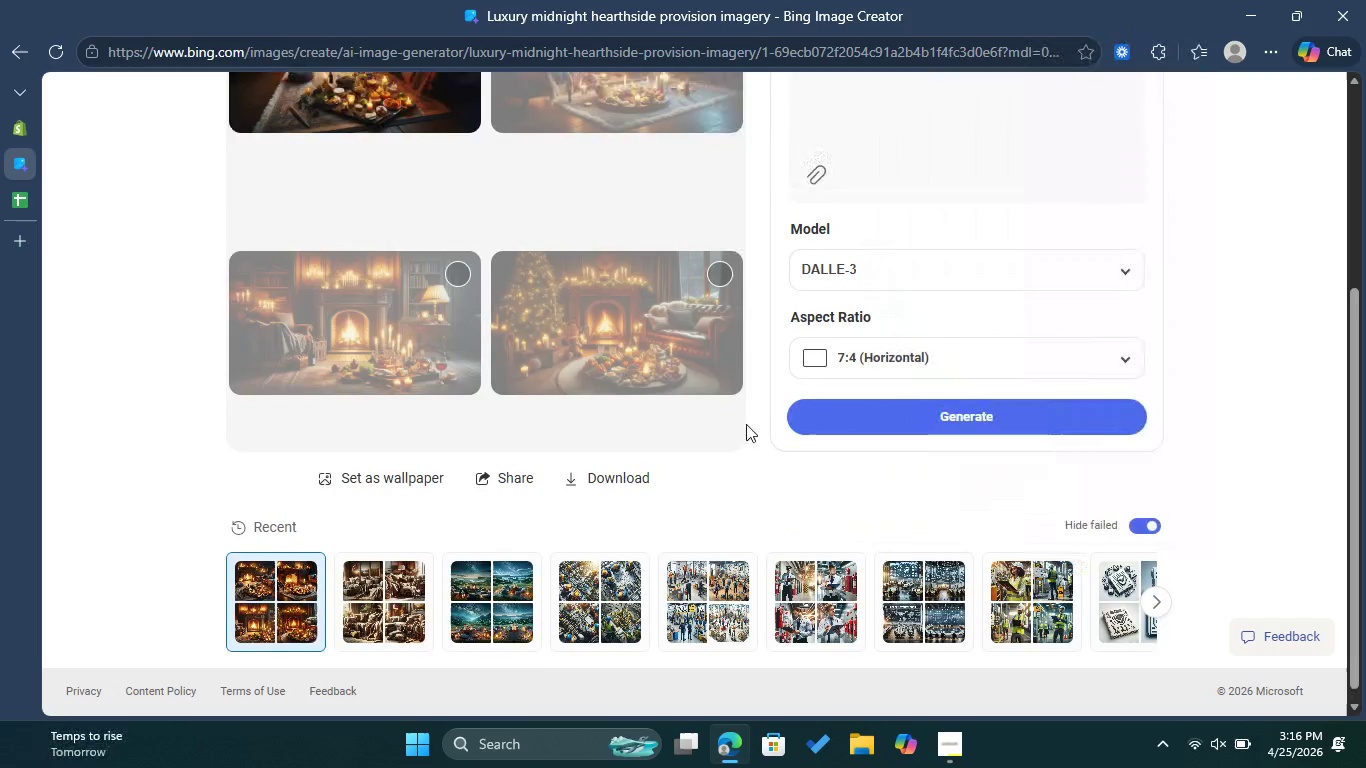 
scroll: coordinate [751, 421], scroll_direction: up, amount: 3.0
 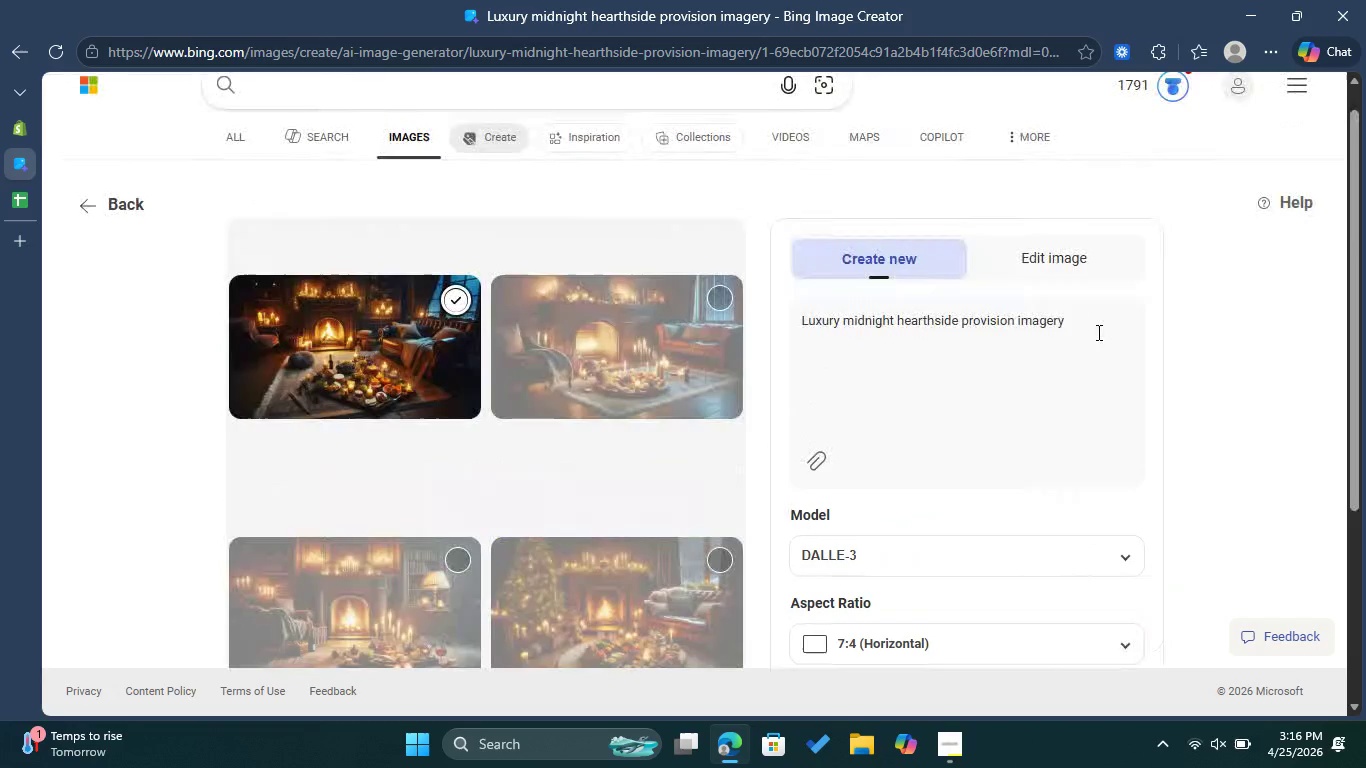 
left_click_drag(start_coordinate=[1097, 332], to_coordinate=[802, 327])
 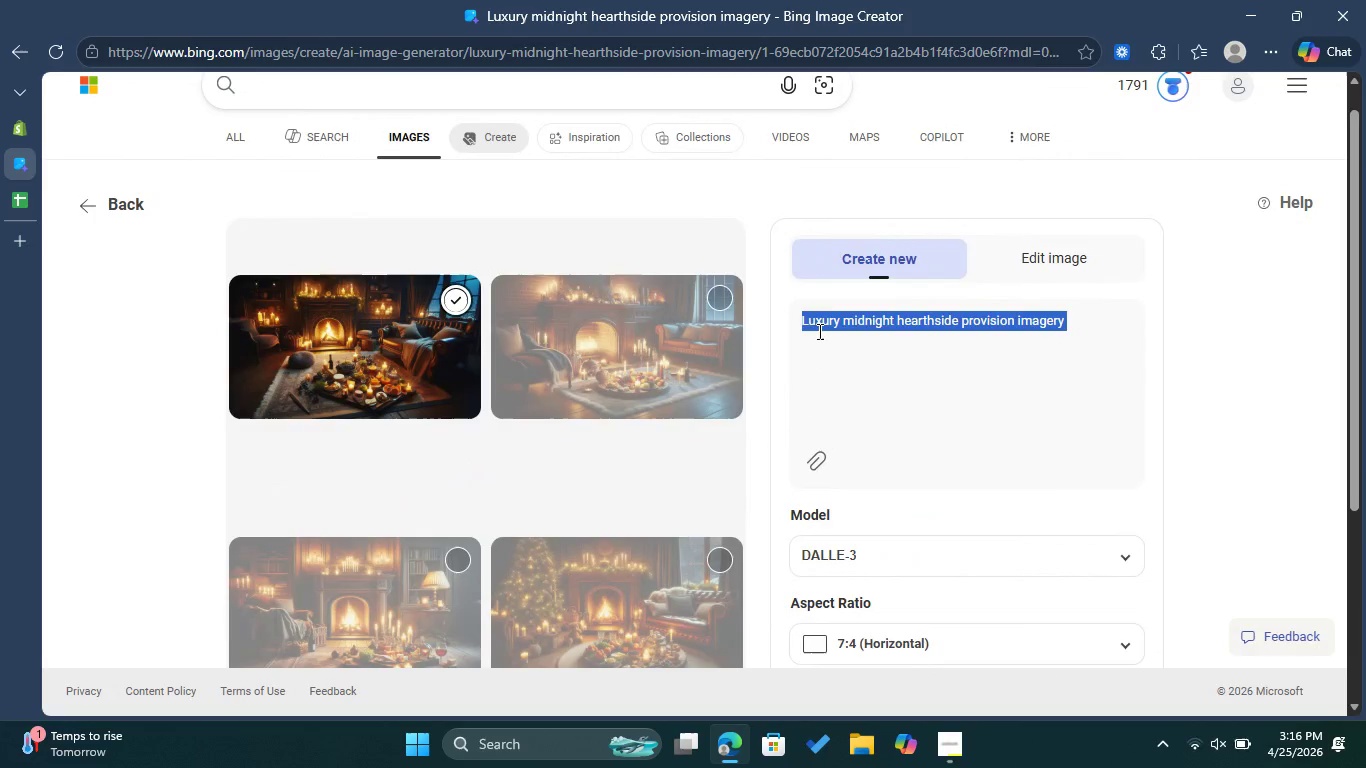 
right_click([818, 331])
 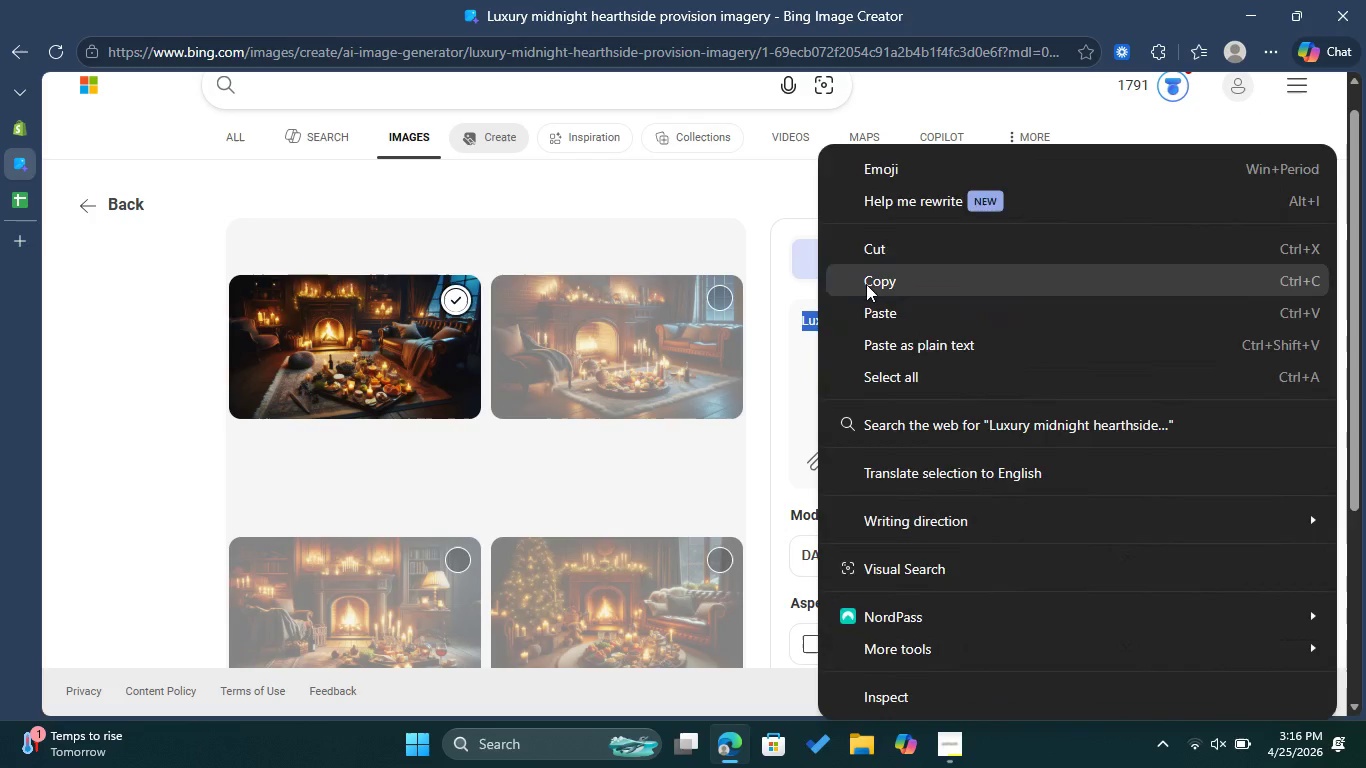 
left_click([868, 283])
 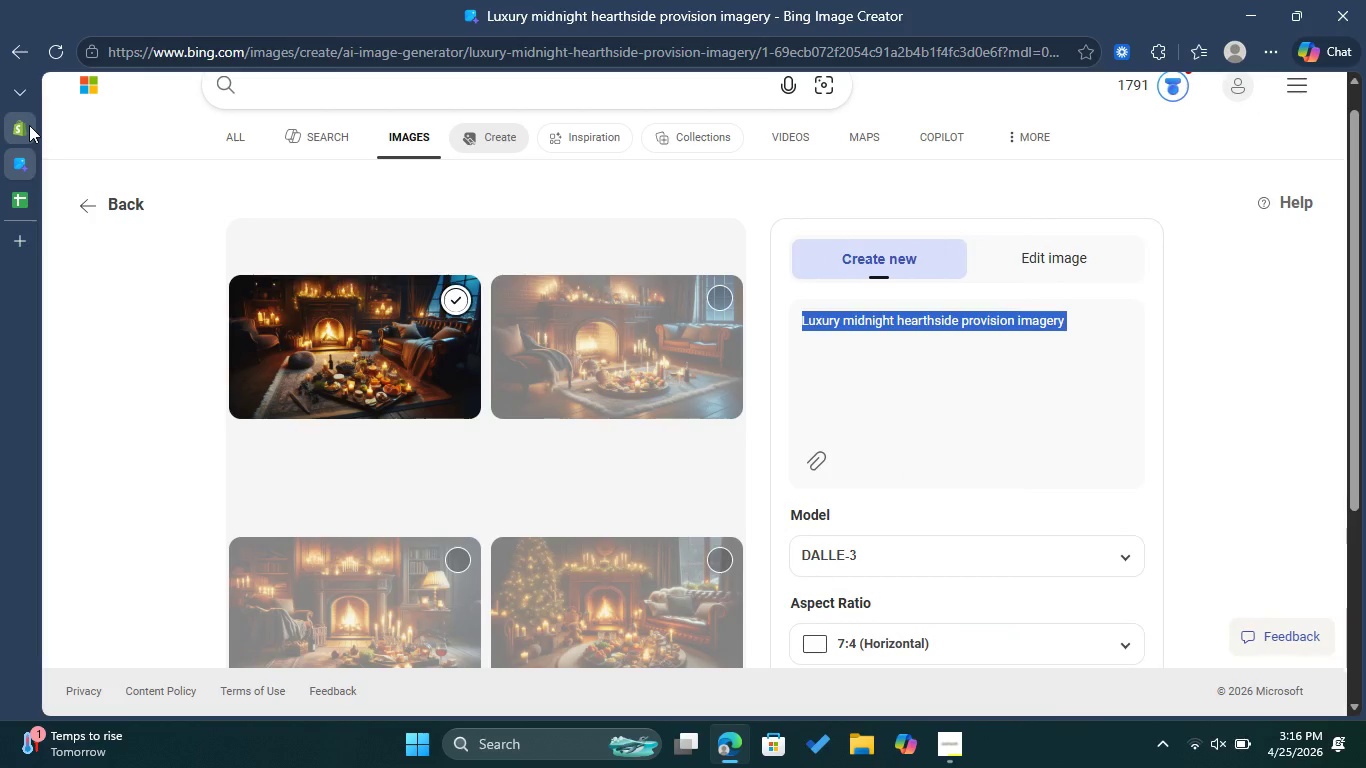 
left_click([29, 125])
 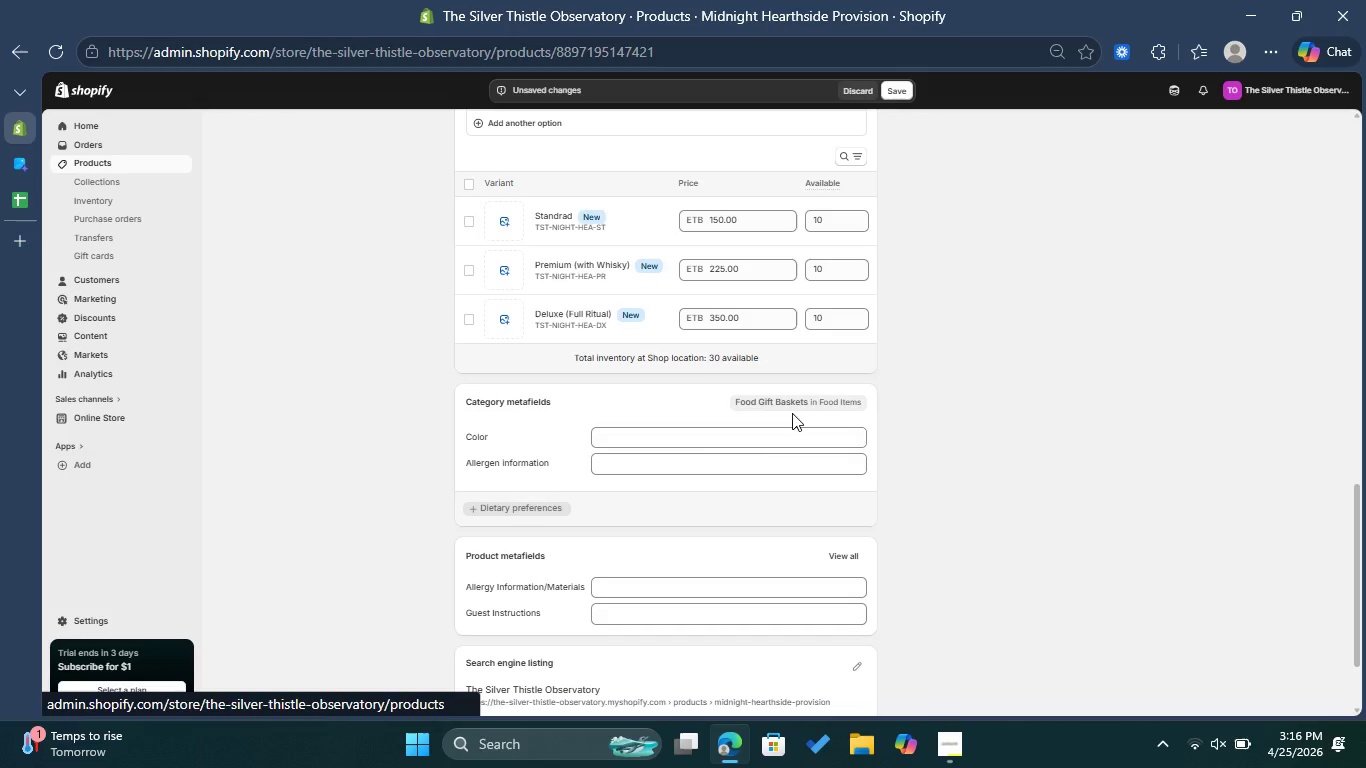 
scroll: coordinate [725, 343], scroll_direction: up, amount: 8.0
 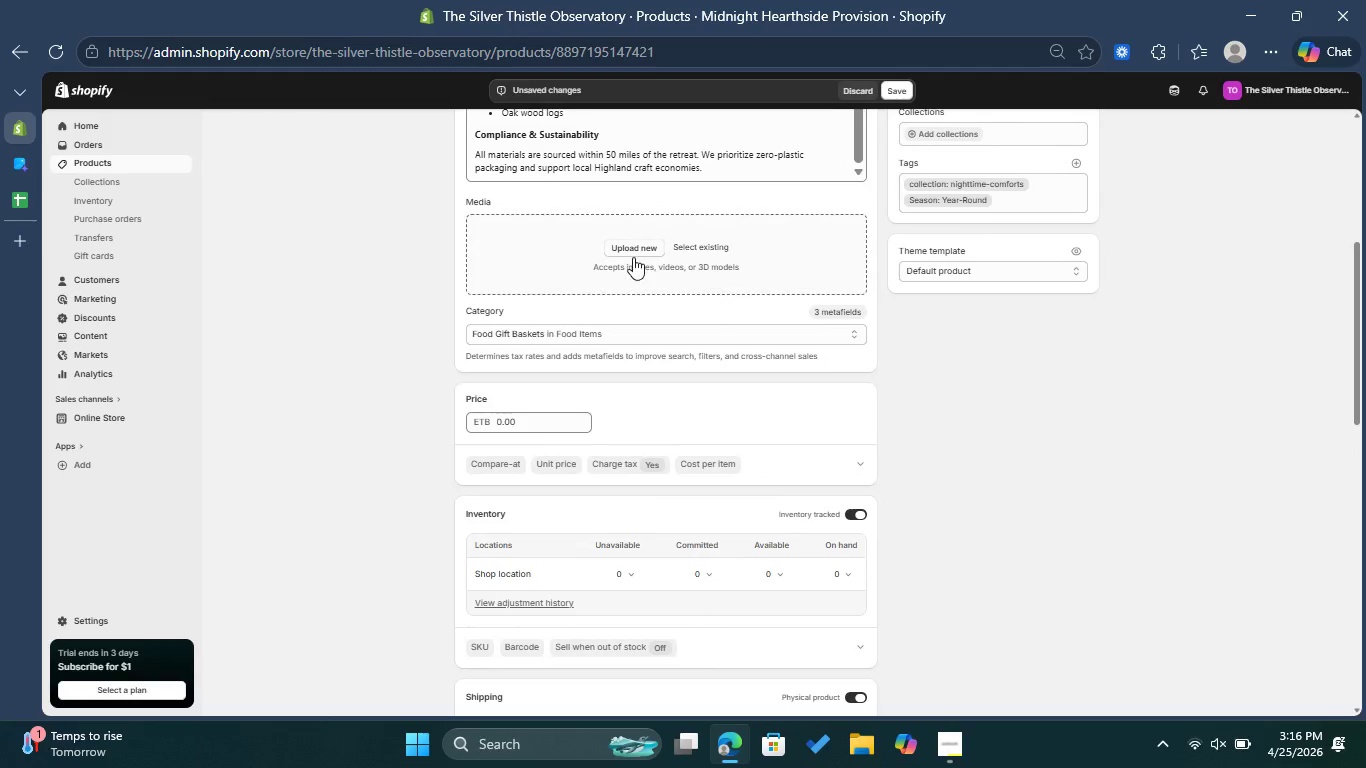 
left_click([633, 257])
 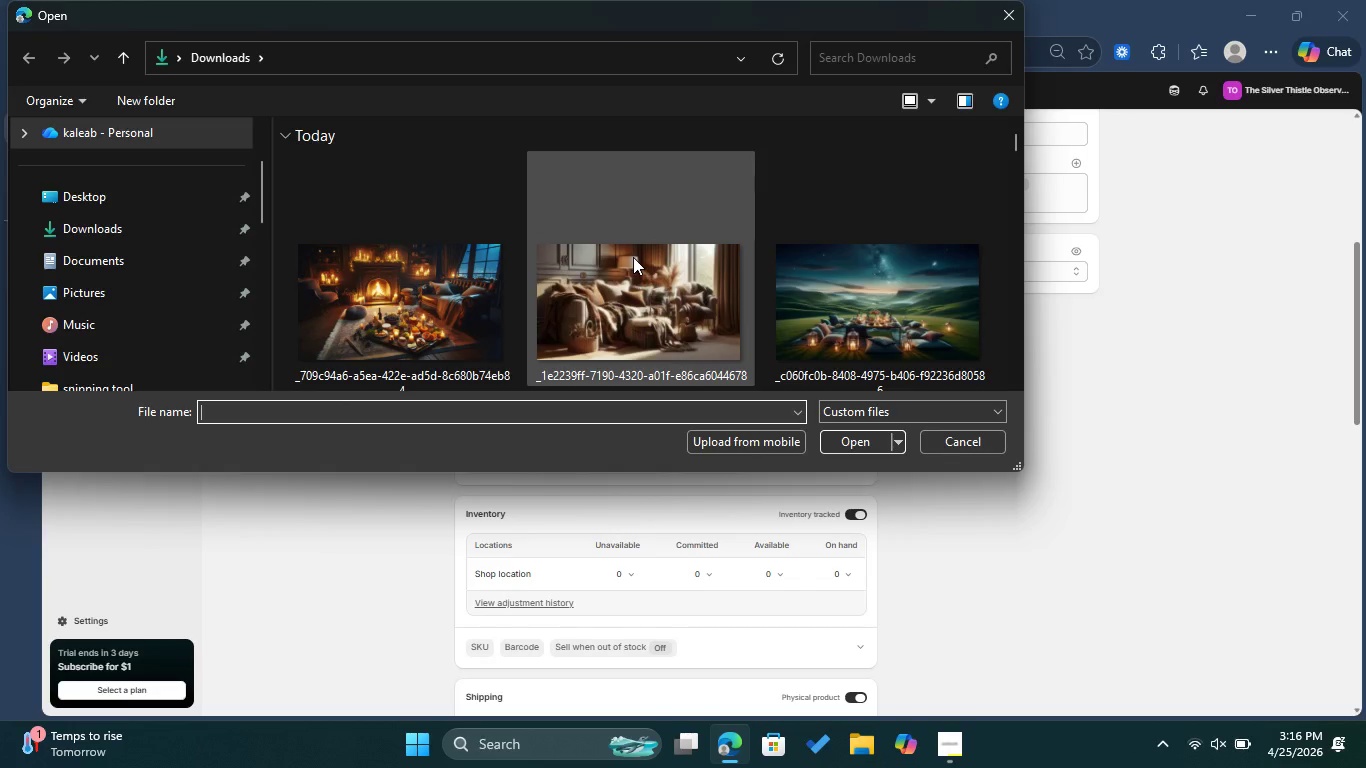 
wait(9.75)
 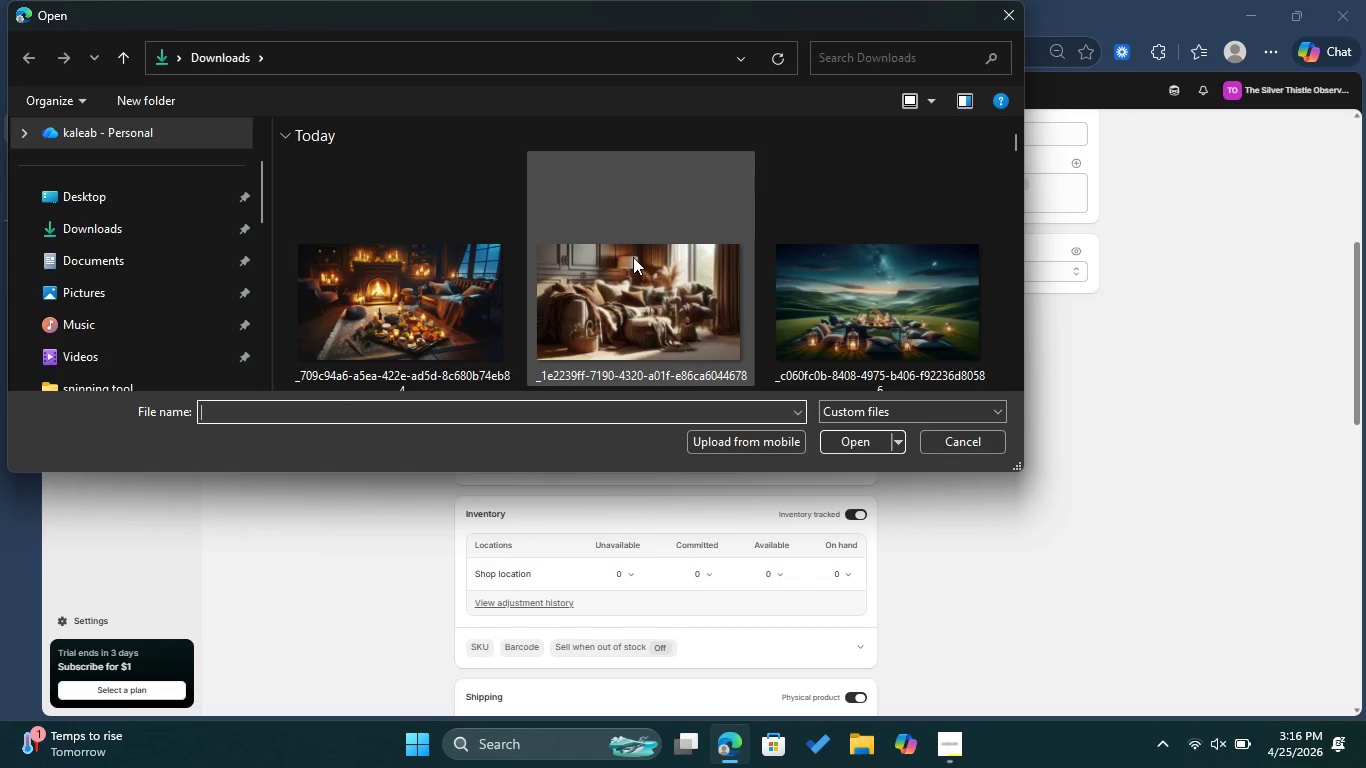 
left_click([441, 245])
 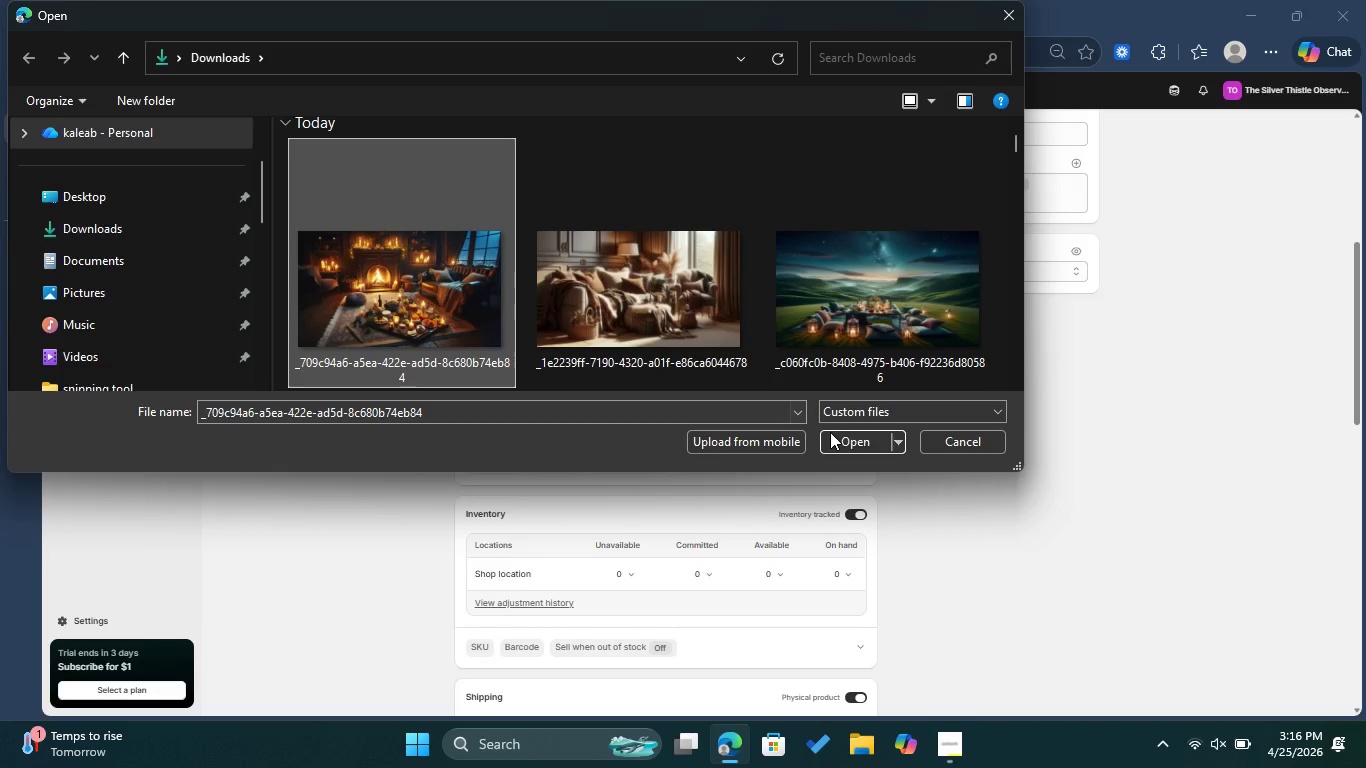 
left_click([852, 440])
 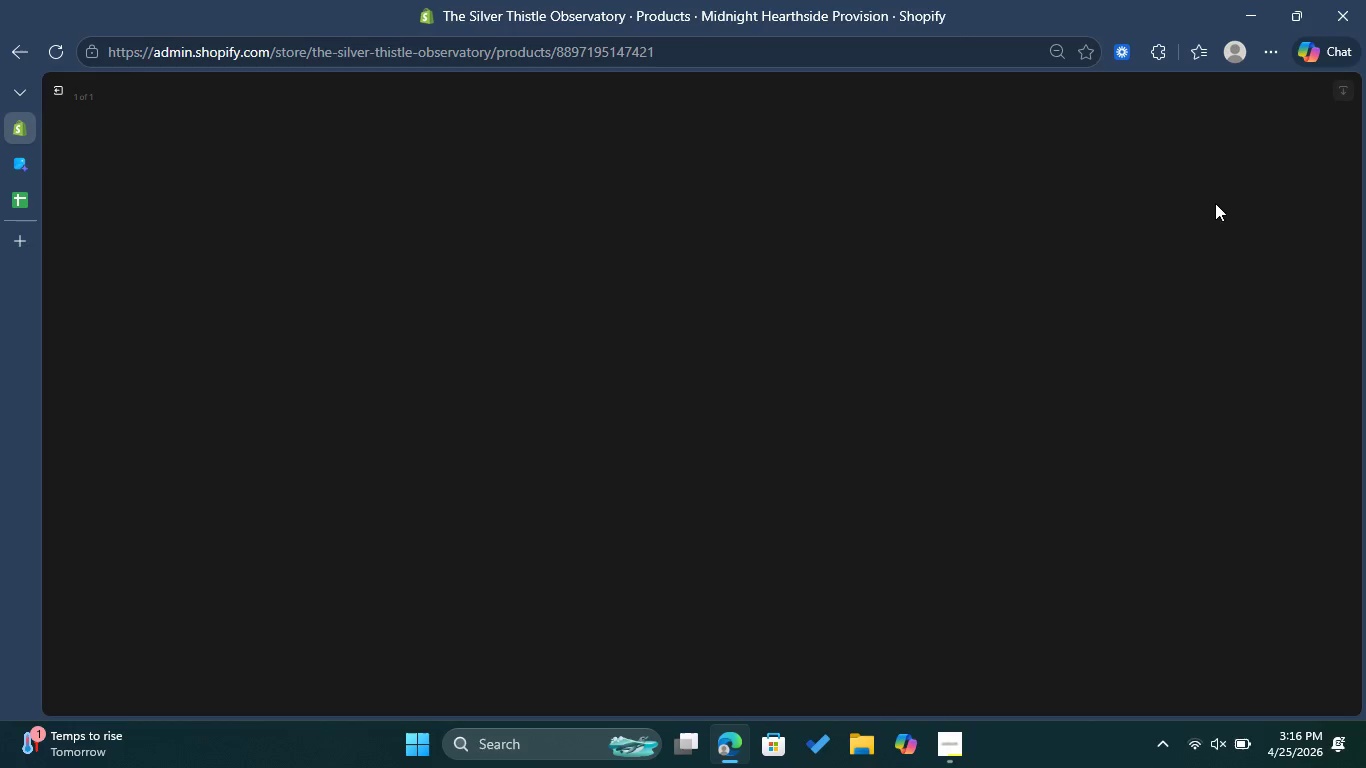 
wait(19.84)
 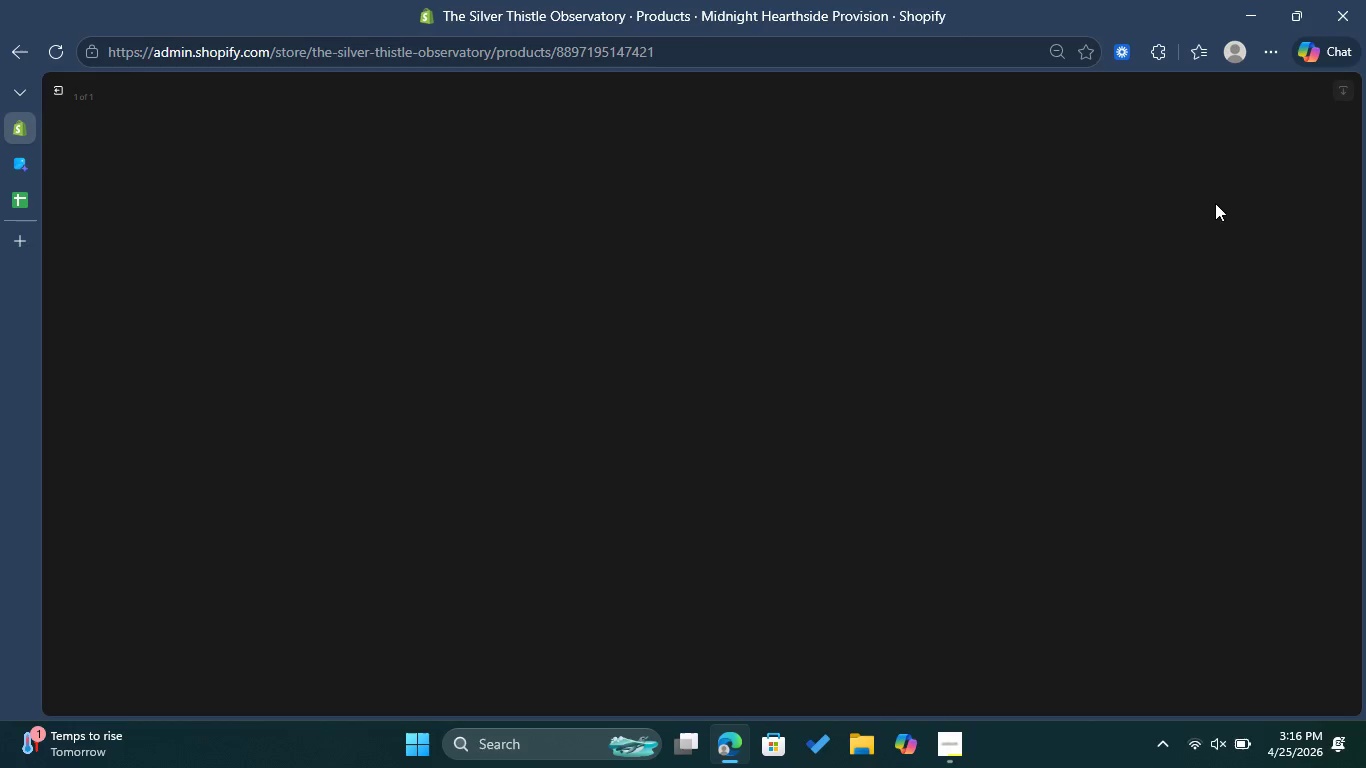 
mouse_move([1155, 192])
 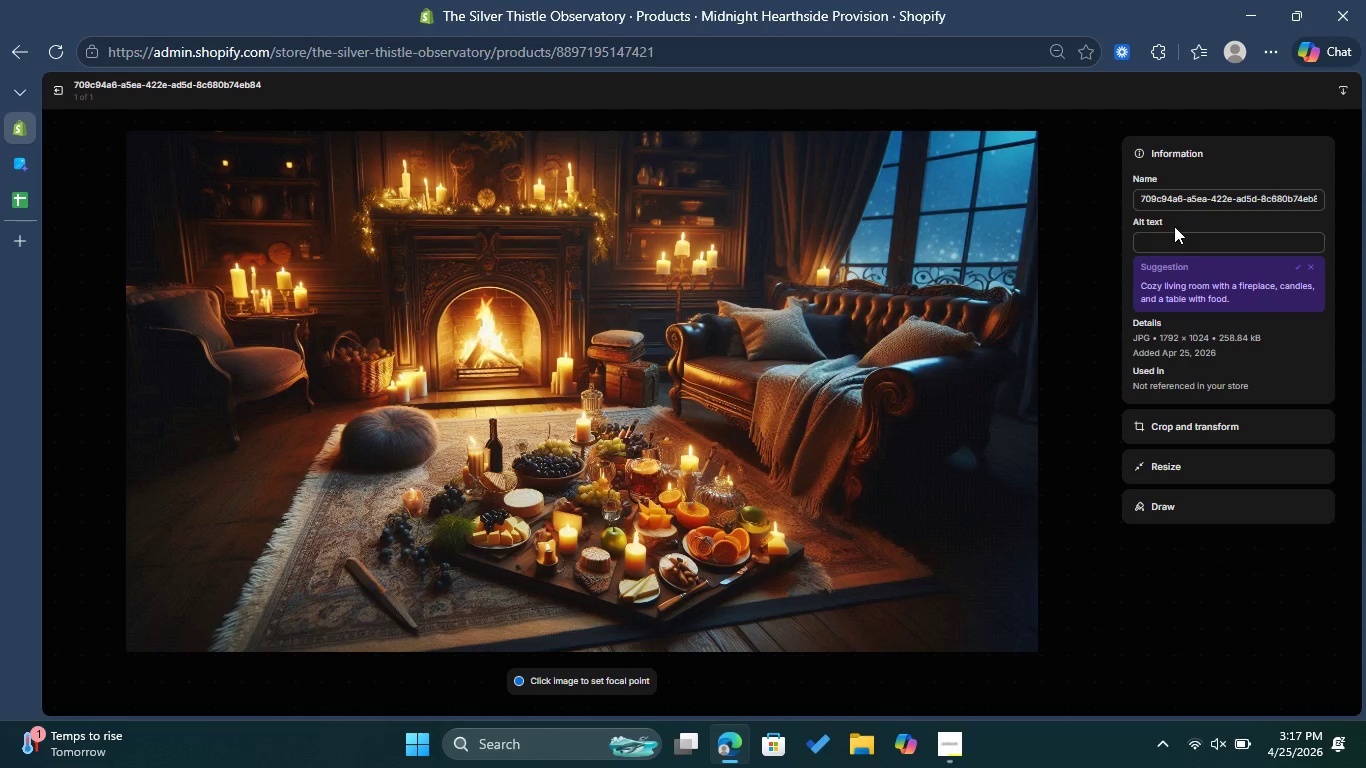 
left_click([1174, 226])
 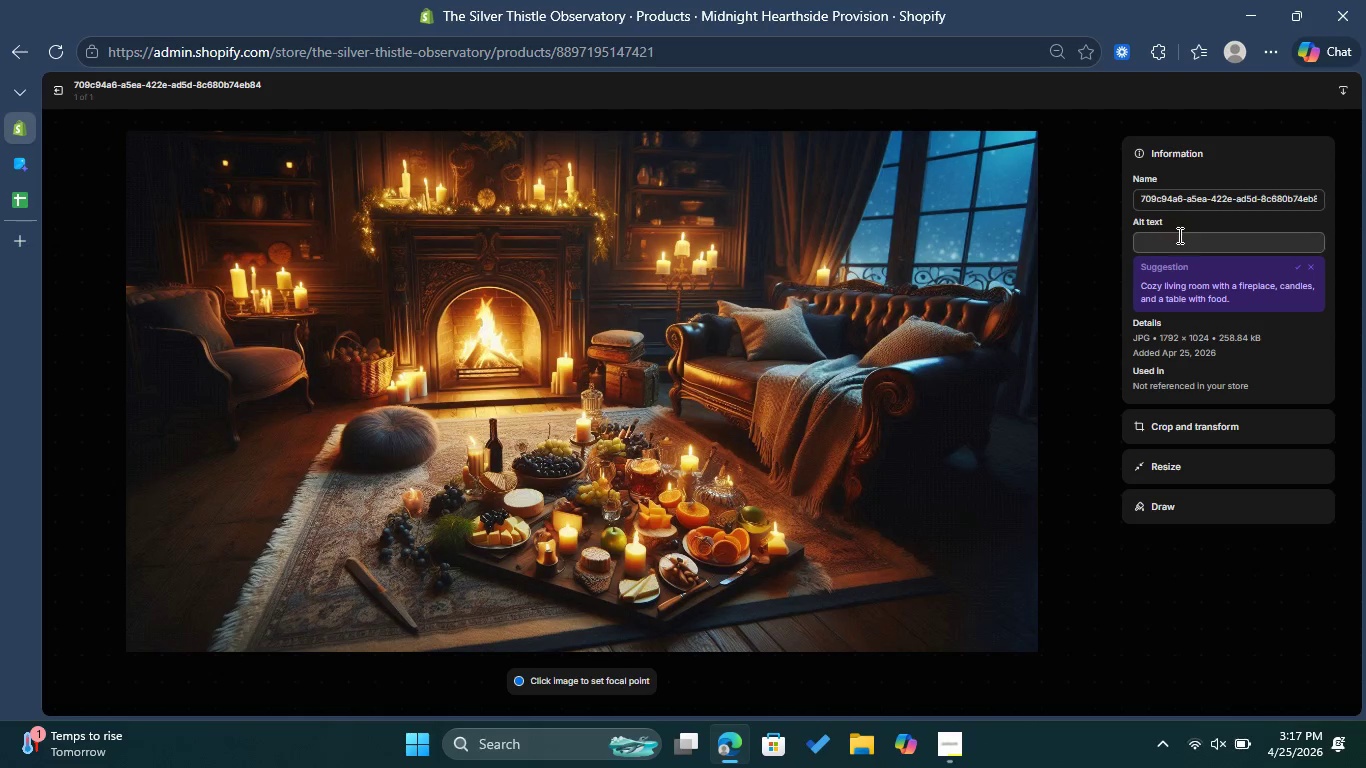 
left_click([1178, 235])
 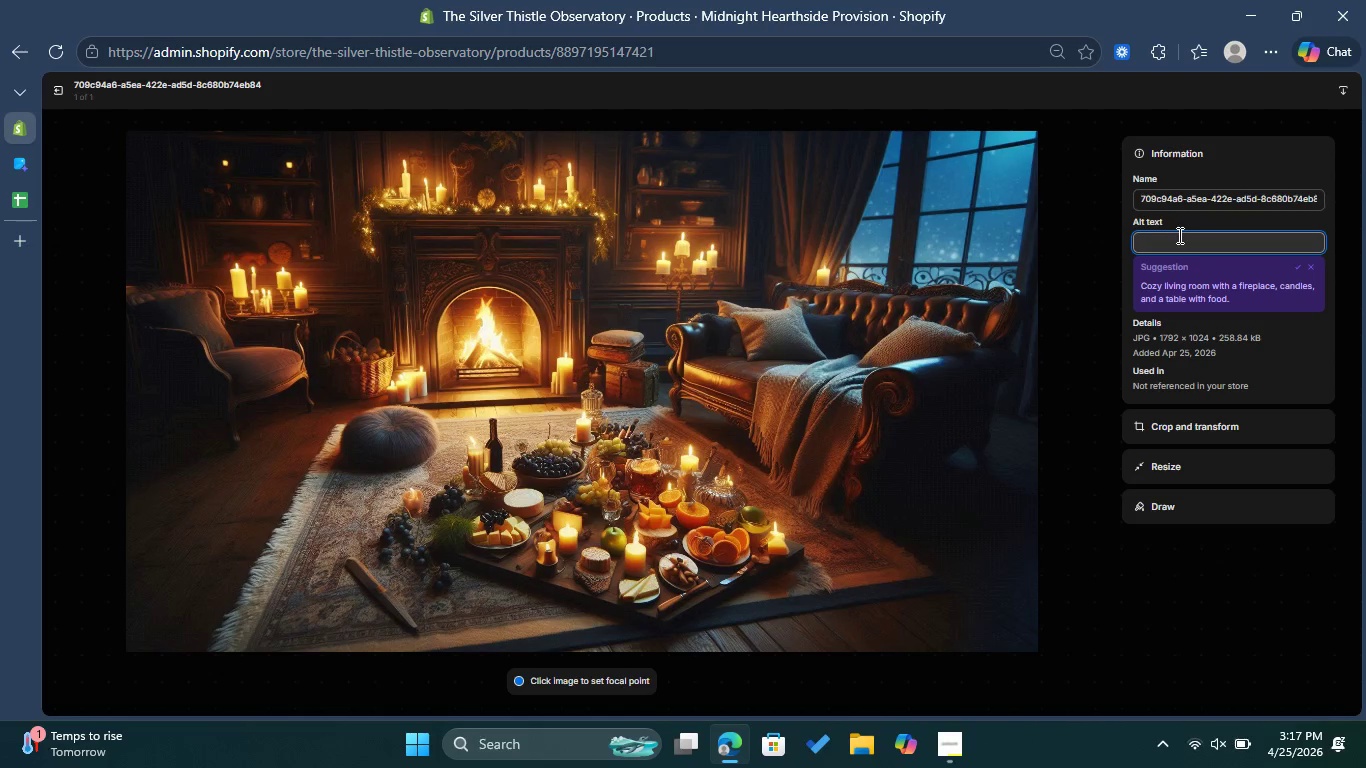 
key(Control+V)
 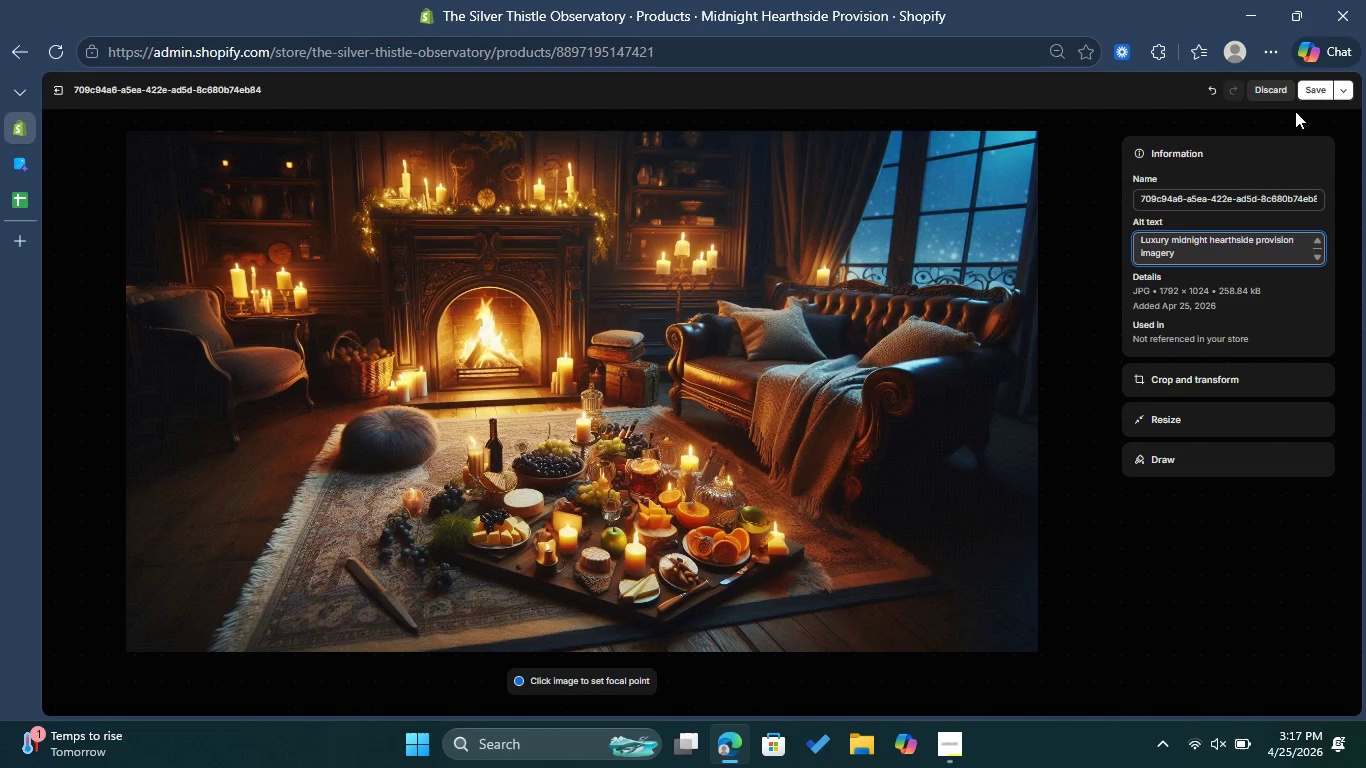 
left_click([1310, 94])
 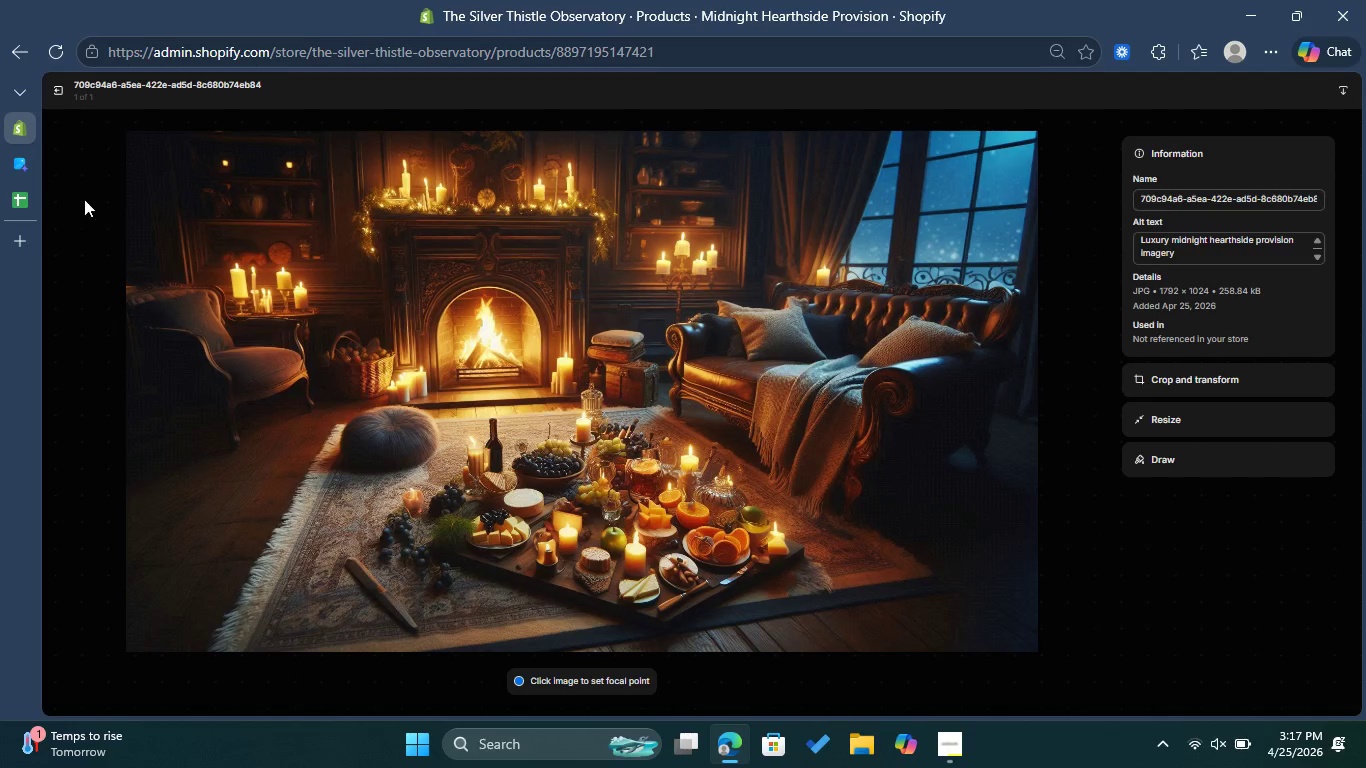 
left_click([56, 83])
 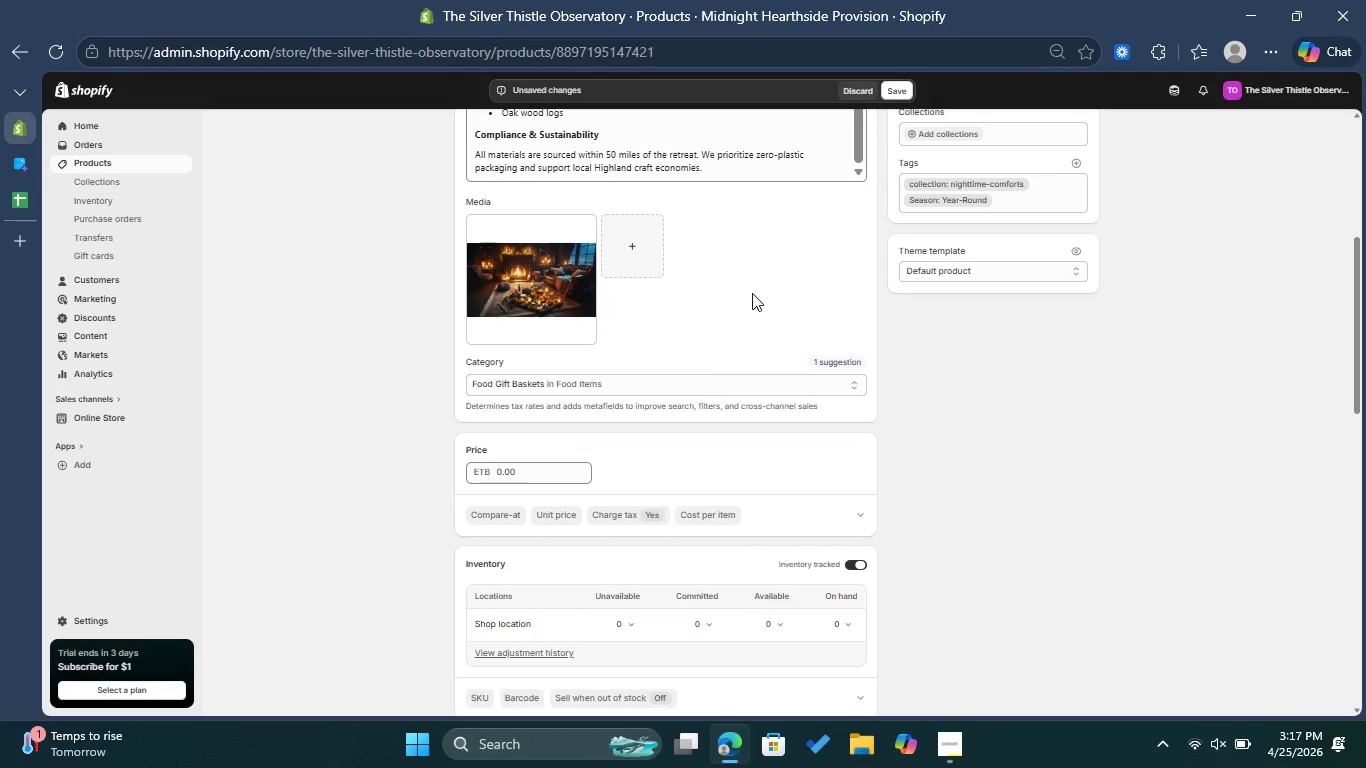 
wait(7.12)
 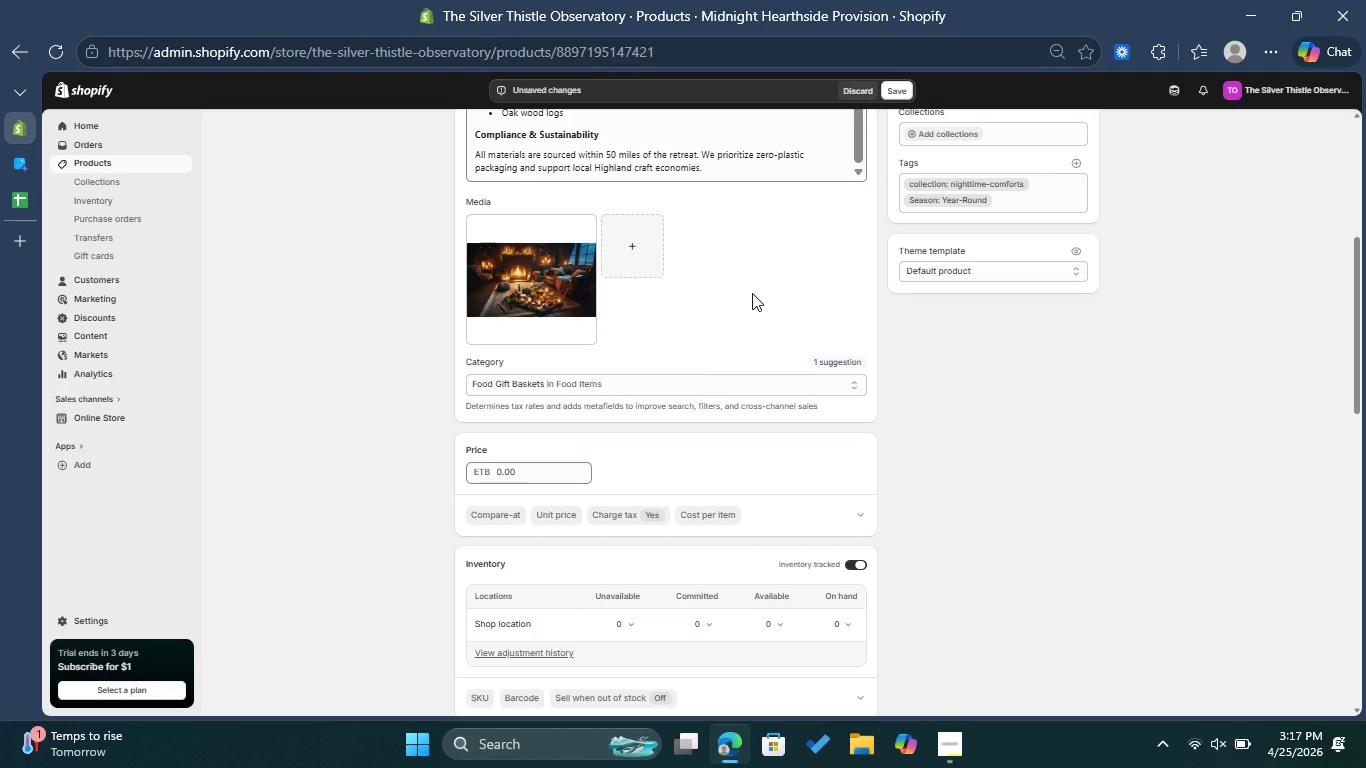 
scroll: coordinate [735, 349], scroll_direction: down, amount: 13.0
 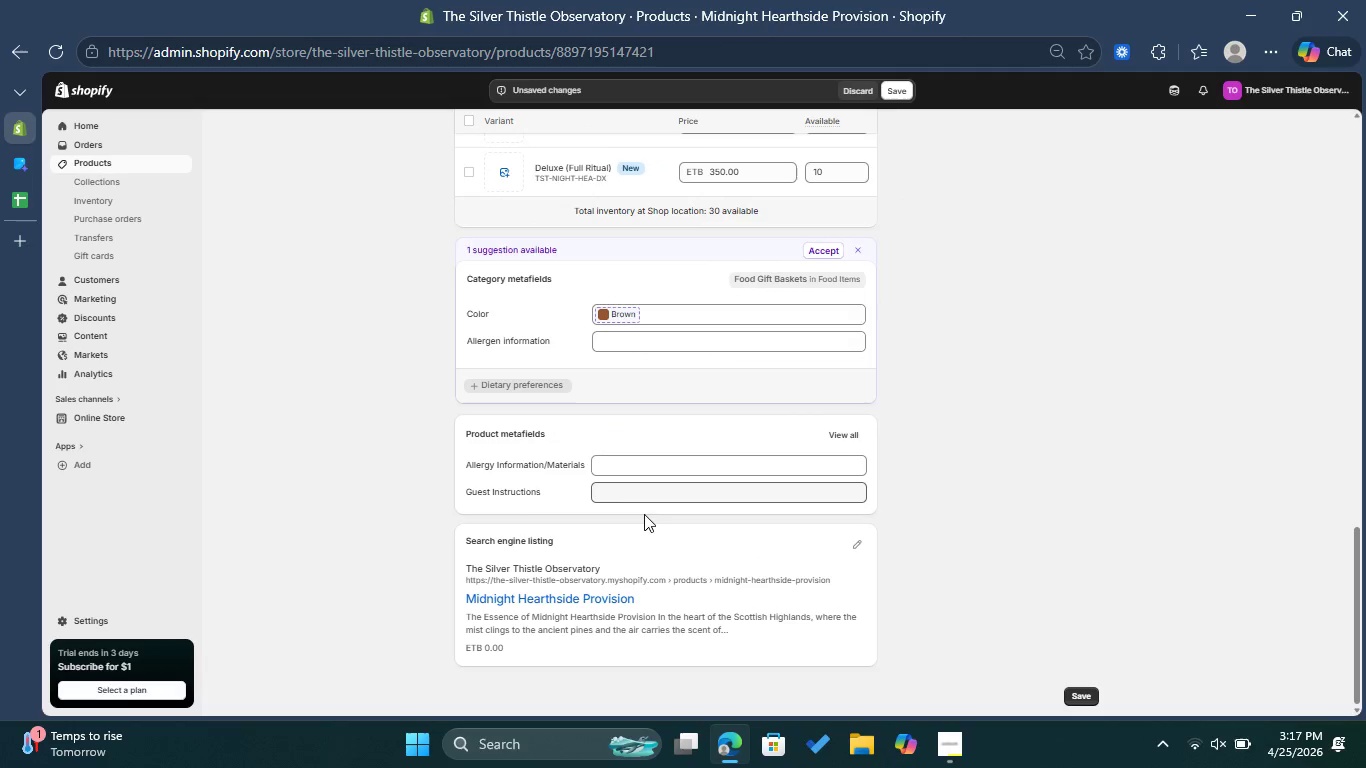 
left_click([857, 540])
 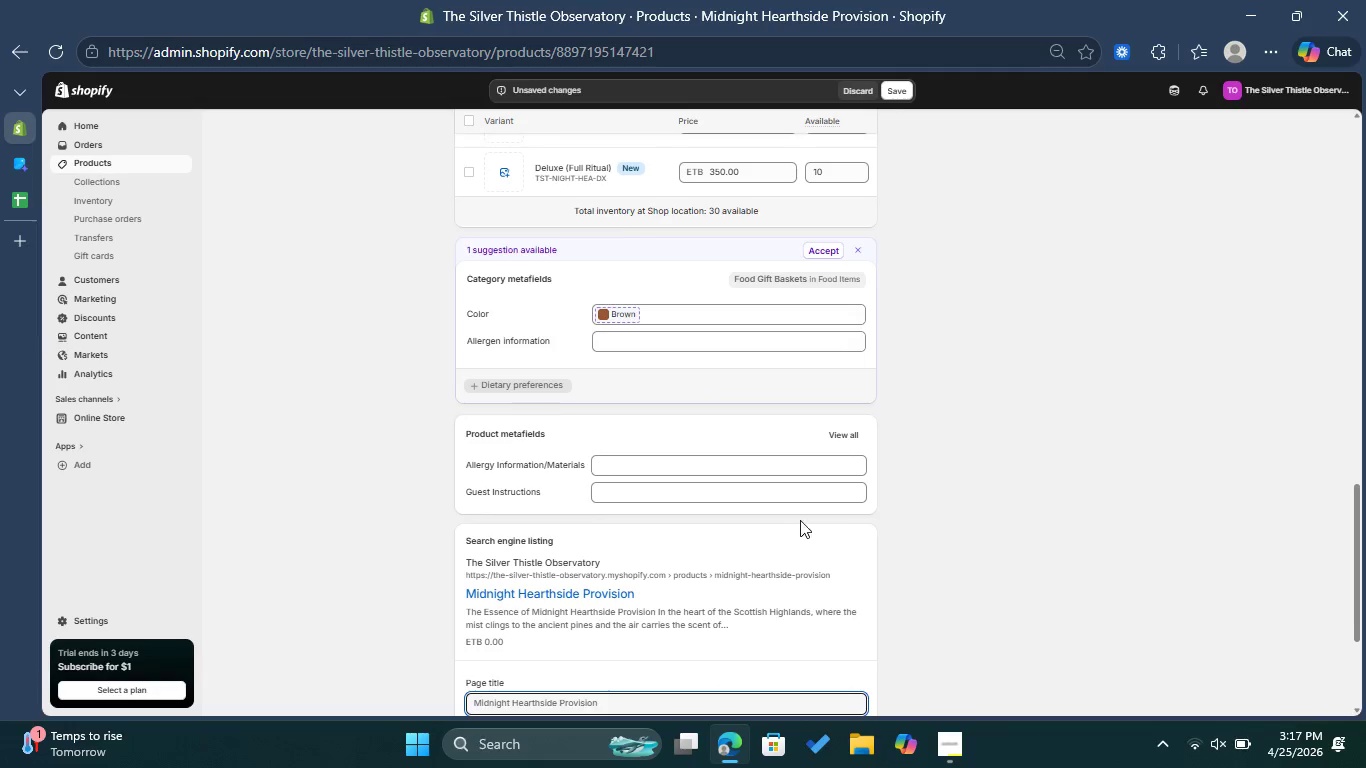 
scroll: coordinate [797, 520], scroll_direction: down, amount: 2.0
 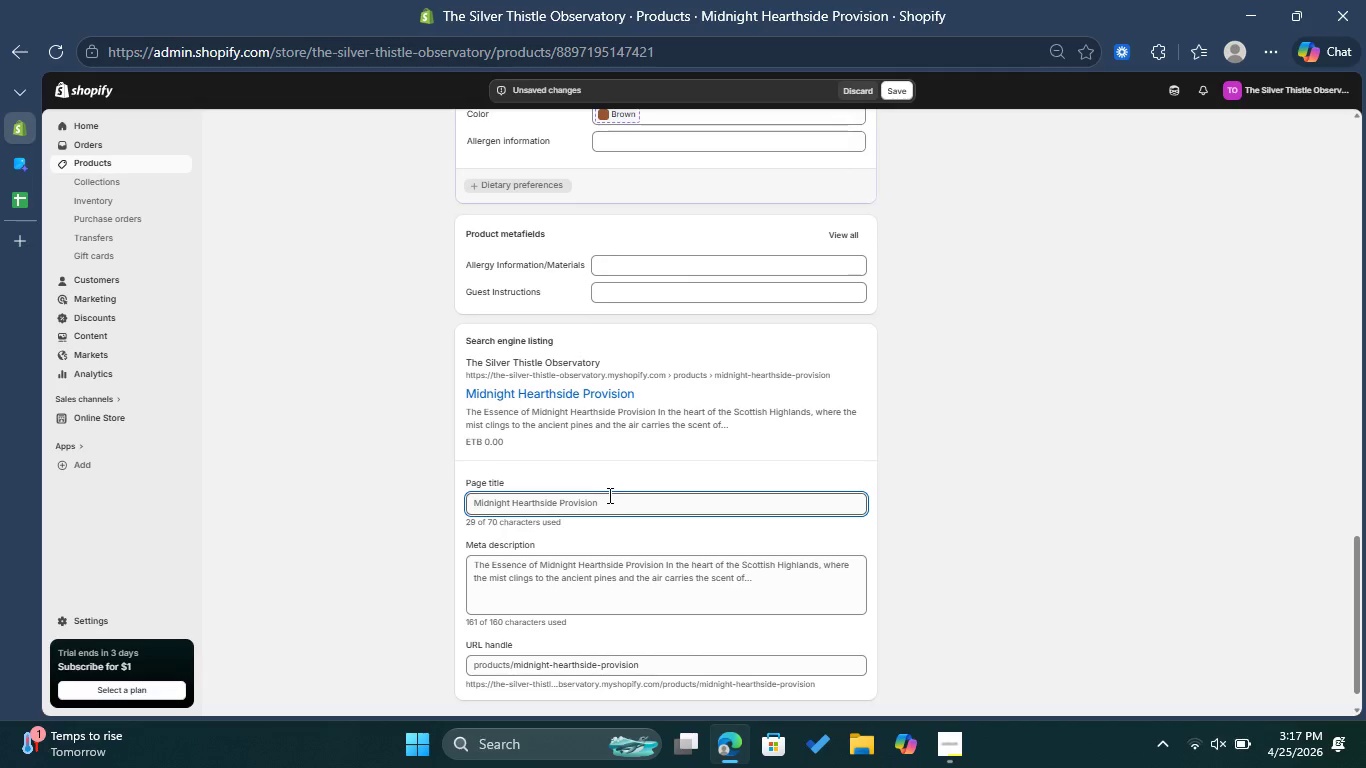 
left_click([621, 497])
 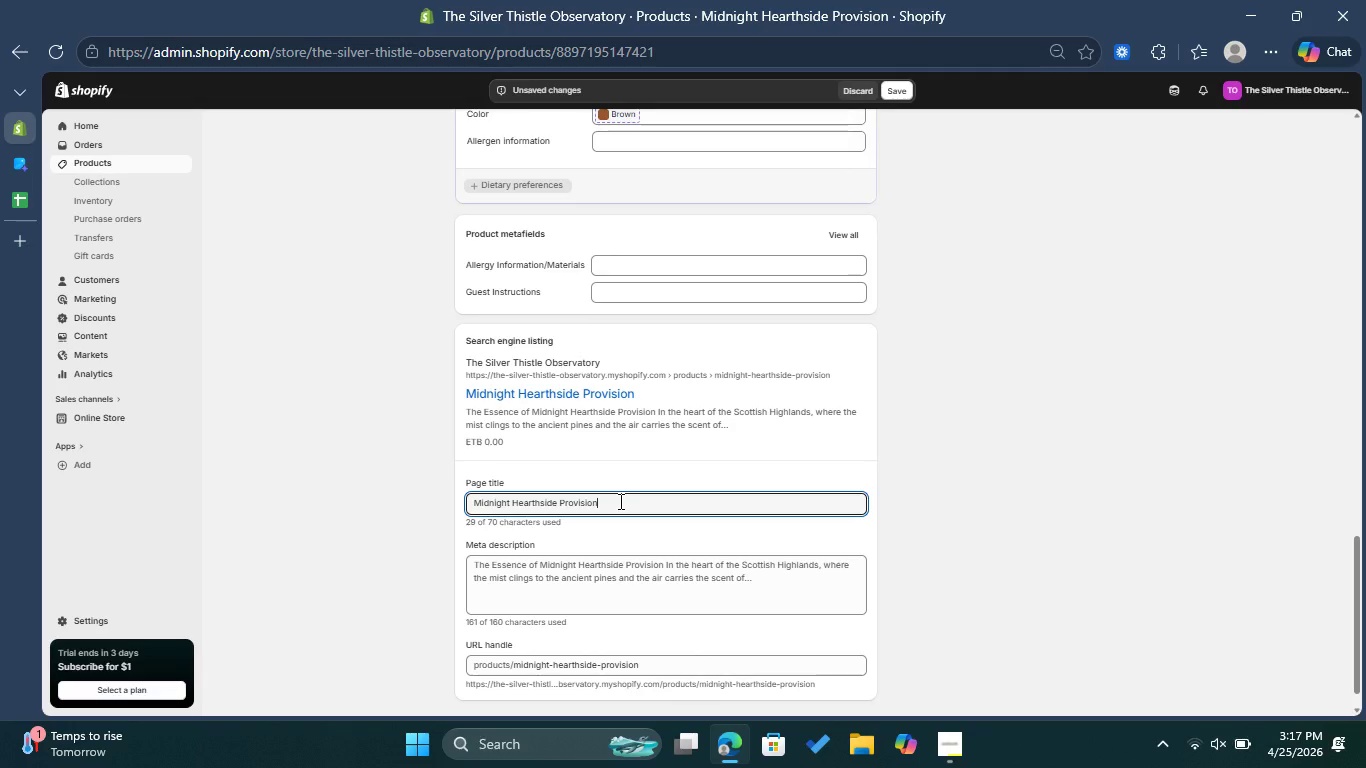 
type( | Luxury )
 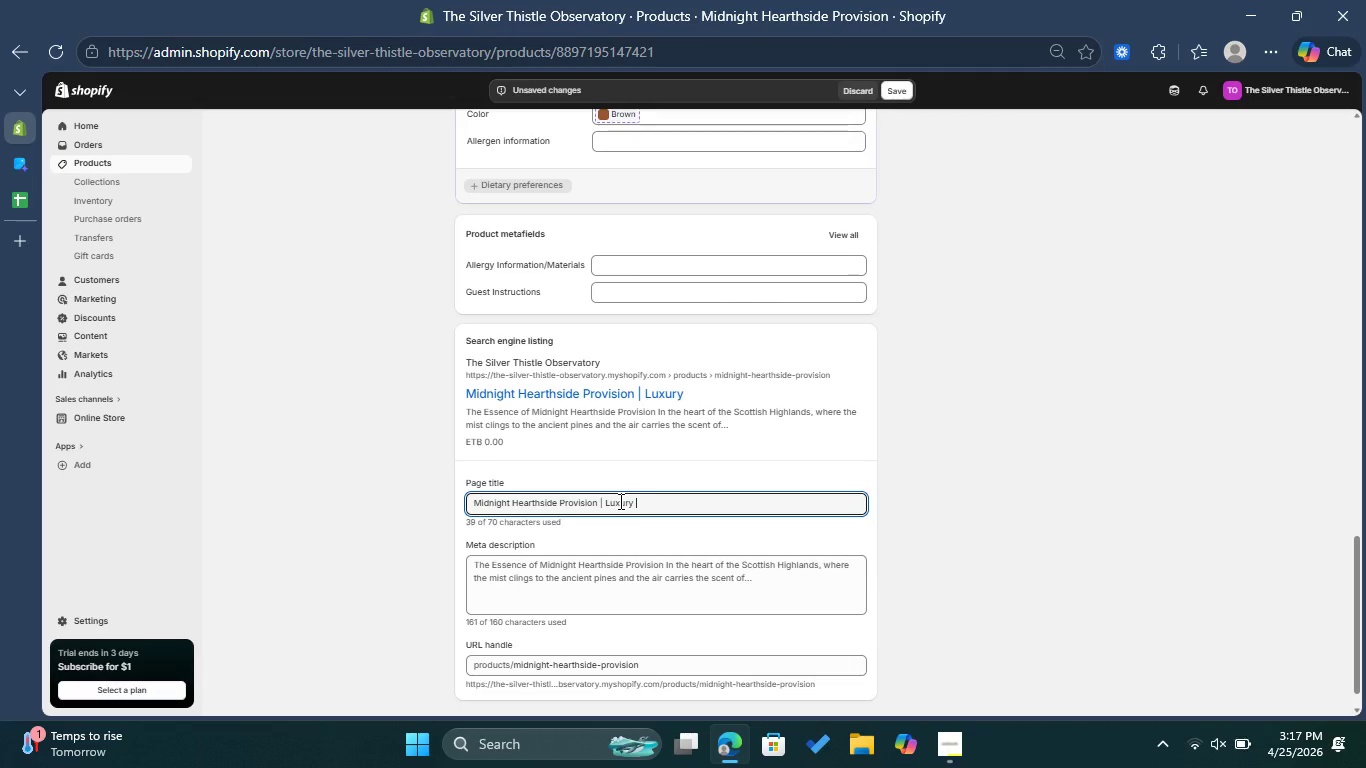 
type(Highland )
 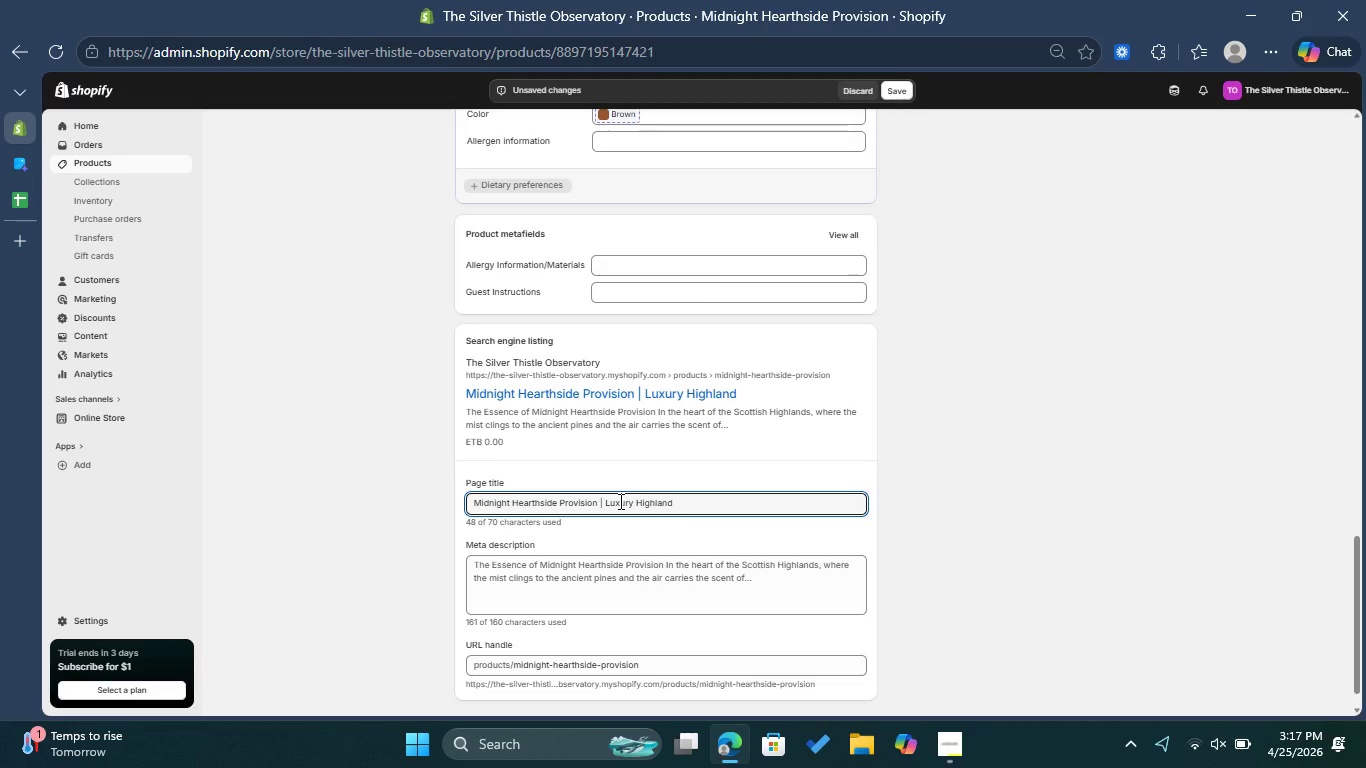 
type(Sta)
 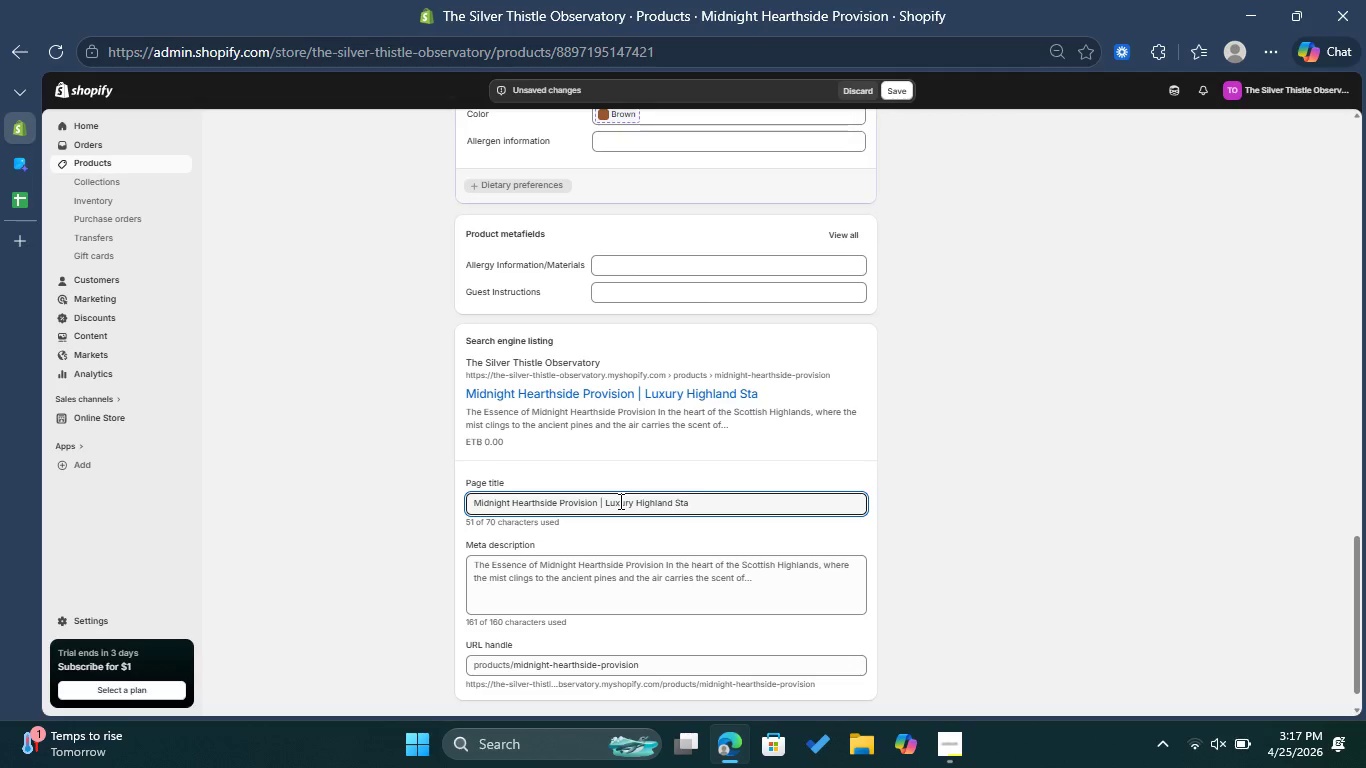 
wait(5.34)
 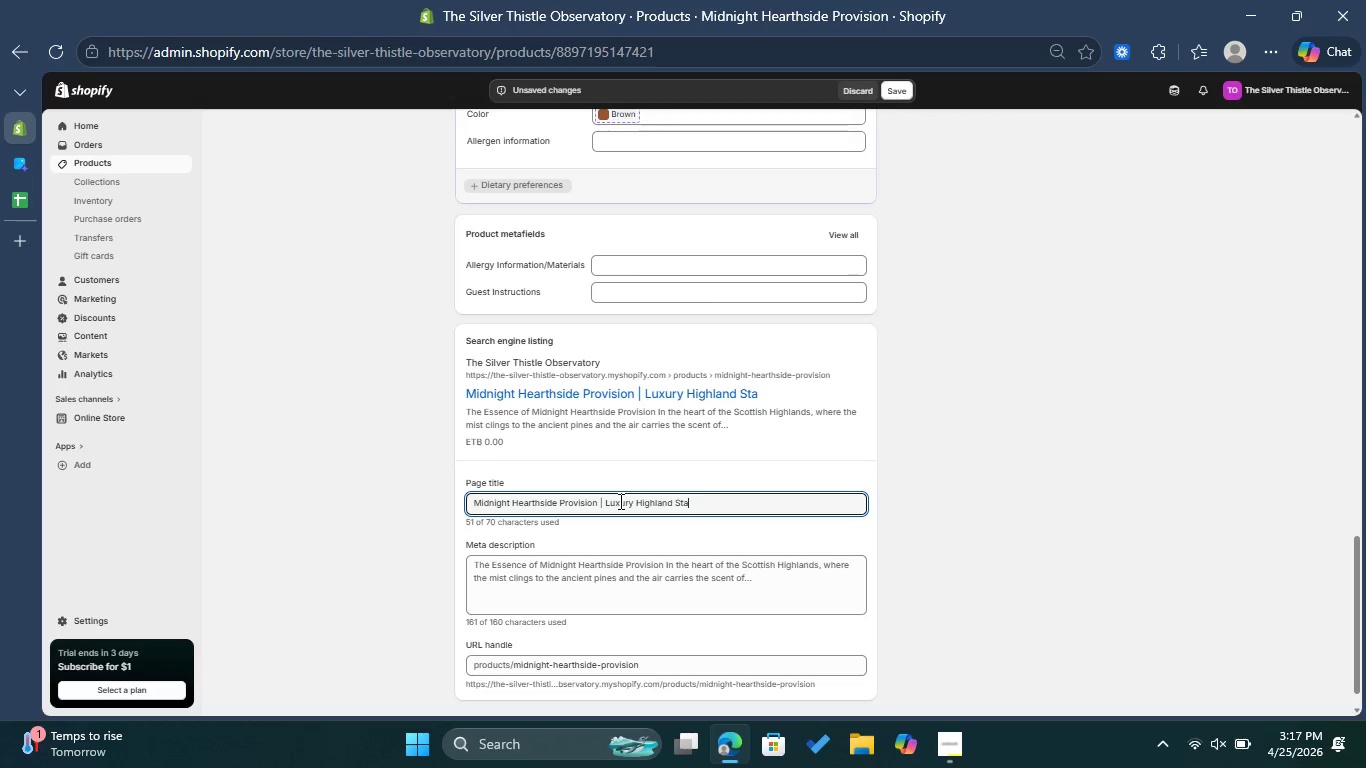 
type(rgazing)
 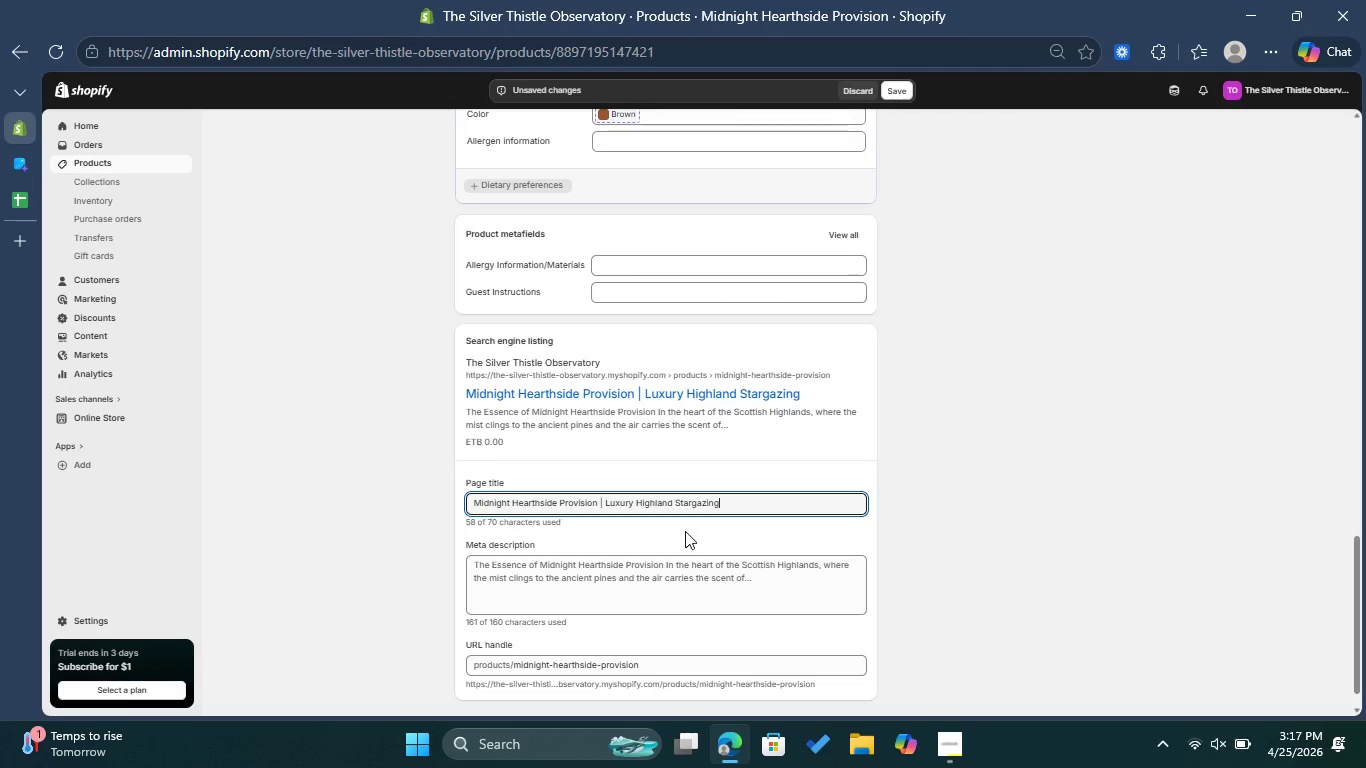 
left_click([690, 565])
 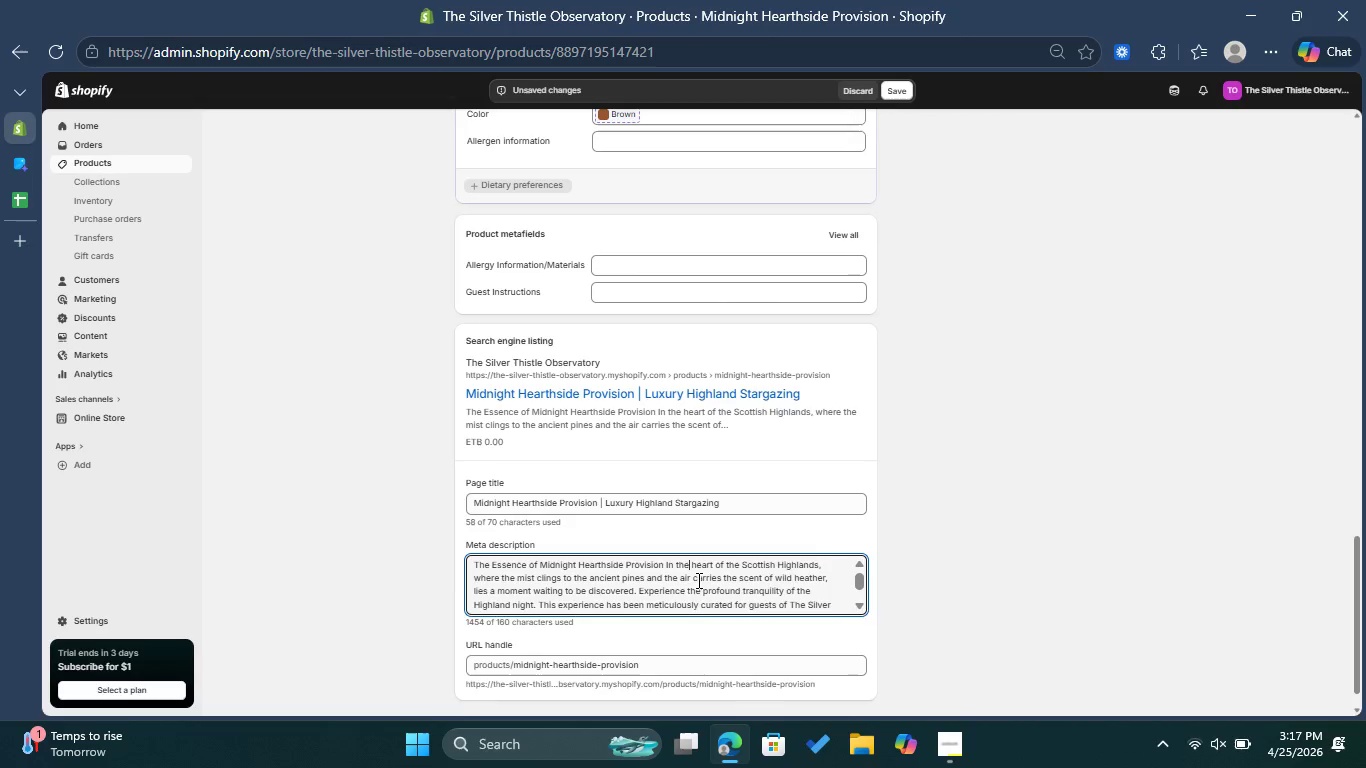 
left_click([697, 580])
 